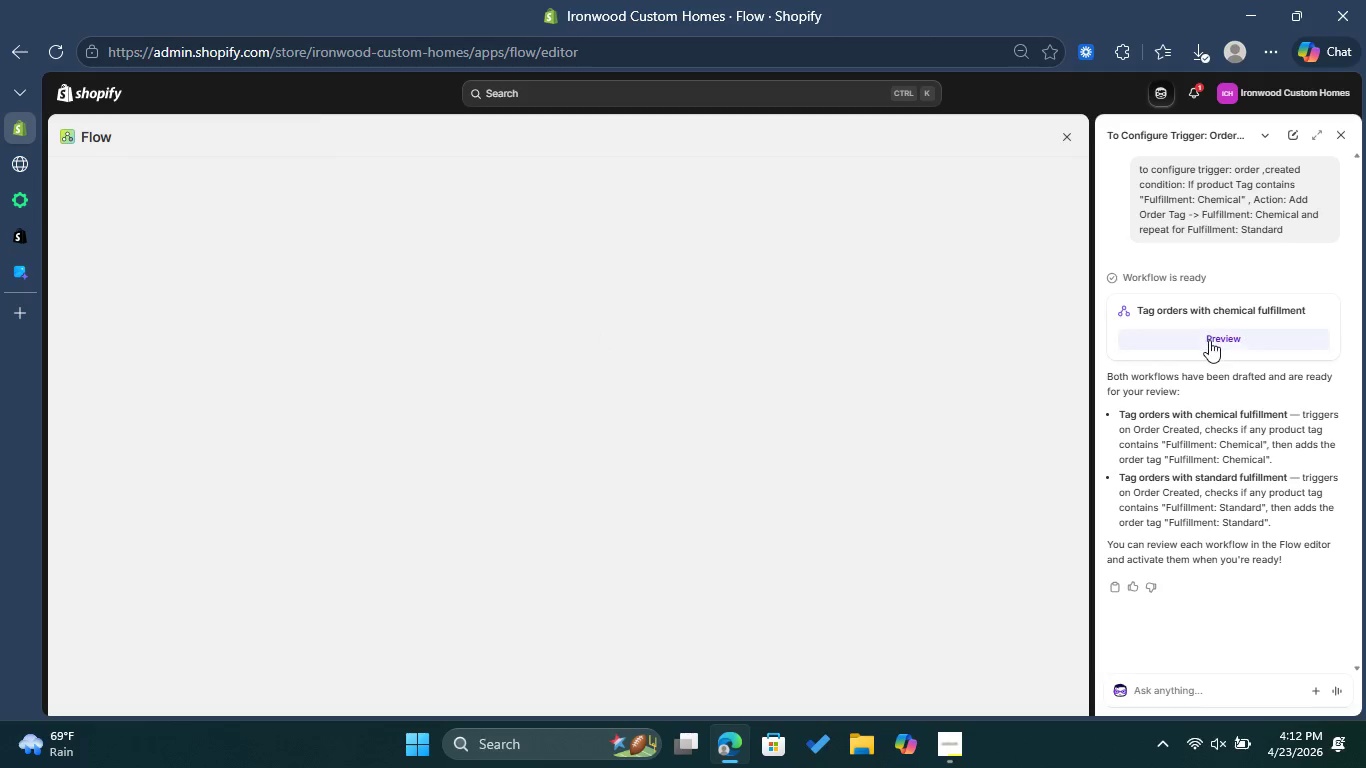 
left_click([1209, 340])
 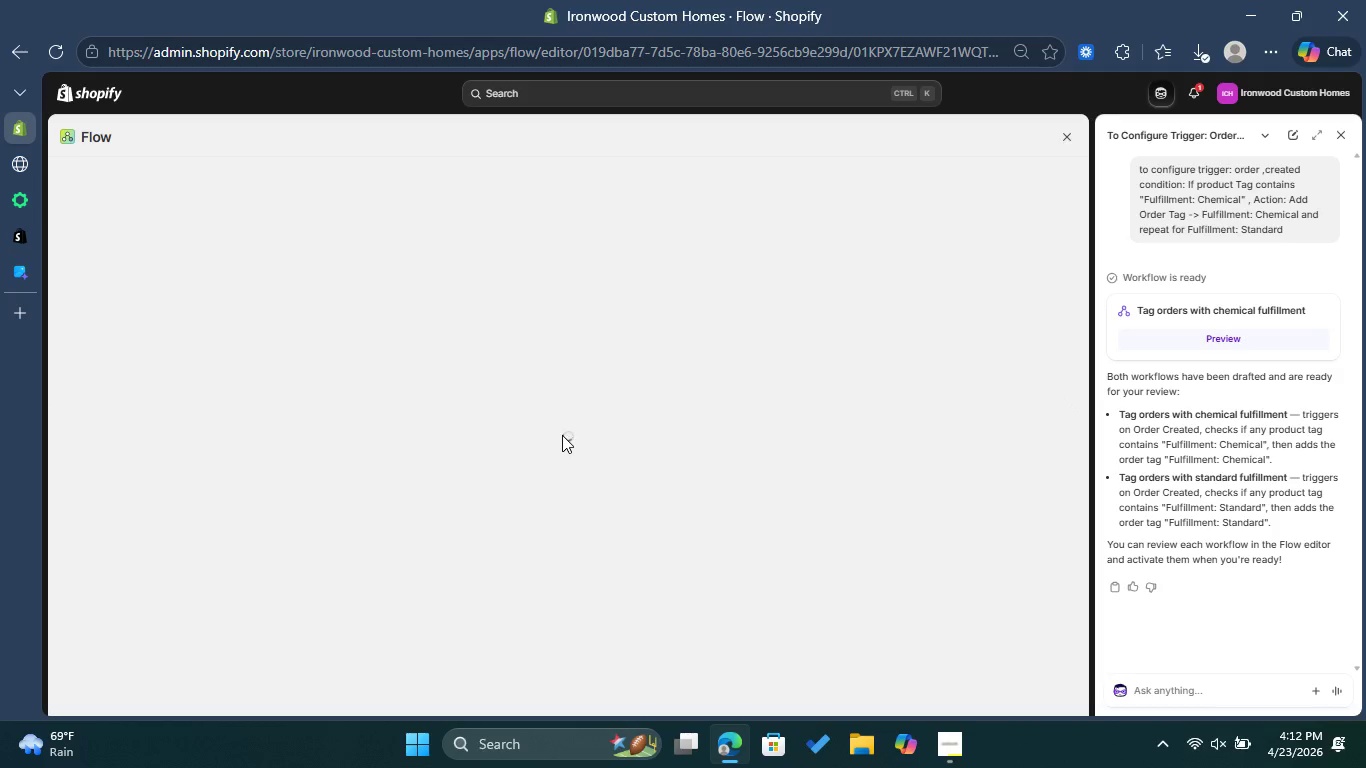 
wait(11.78)
 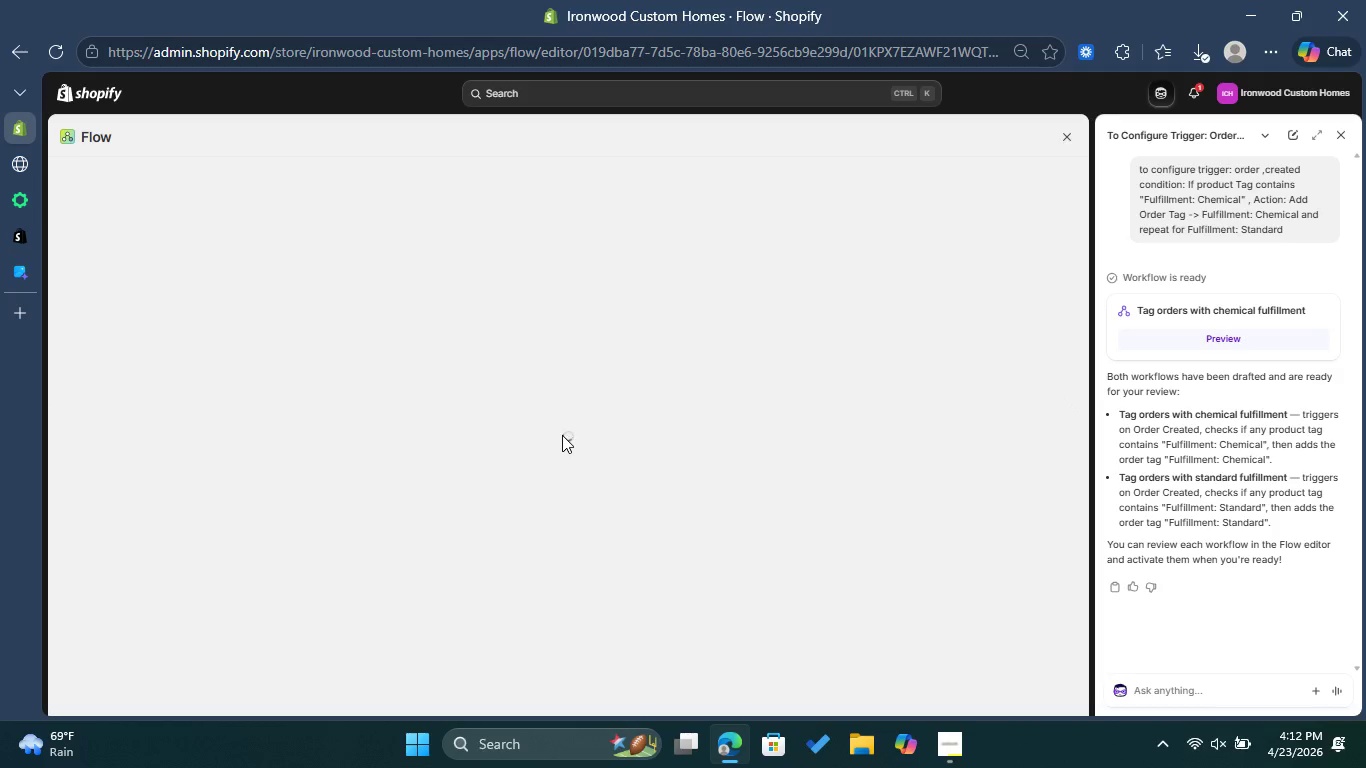 
left_click([1022, 140])
 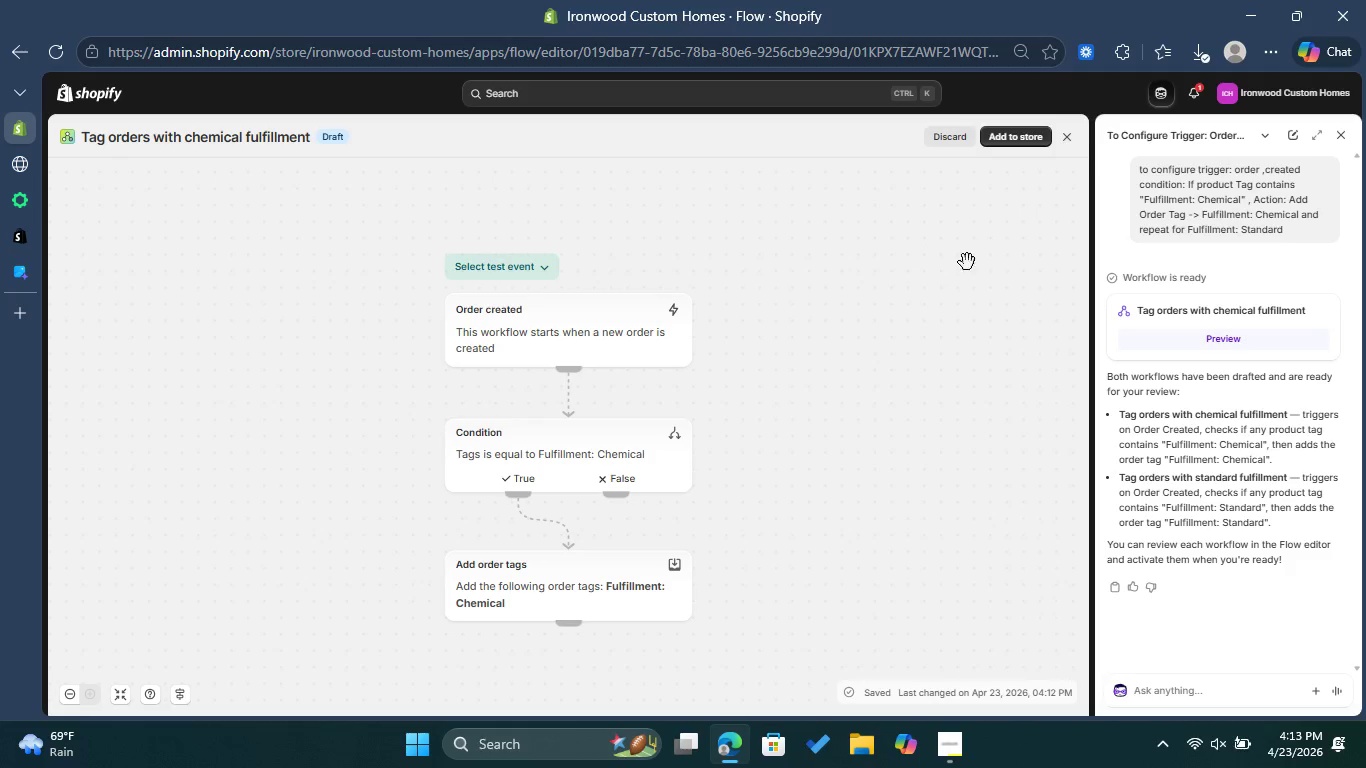 
mouse_move([948, 266])
 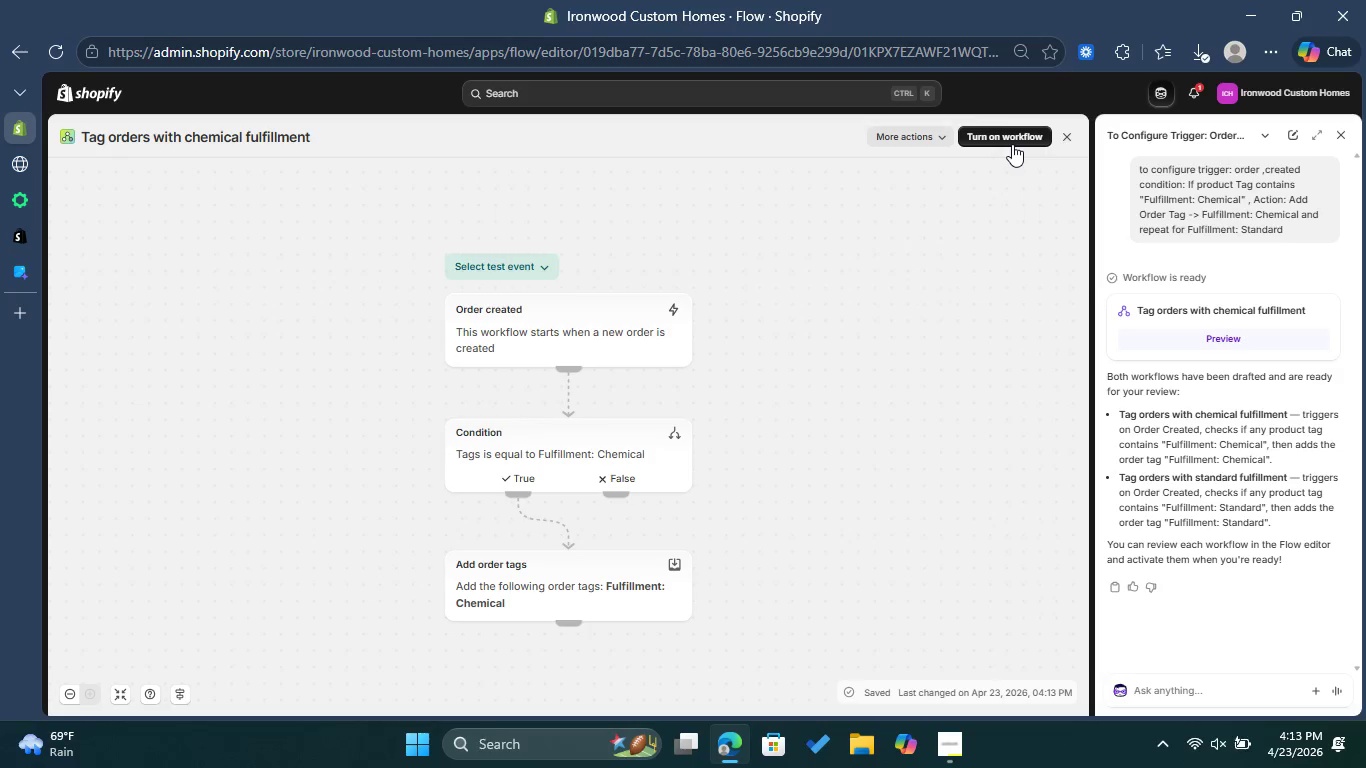 
left_click([1012, 144])
 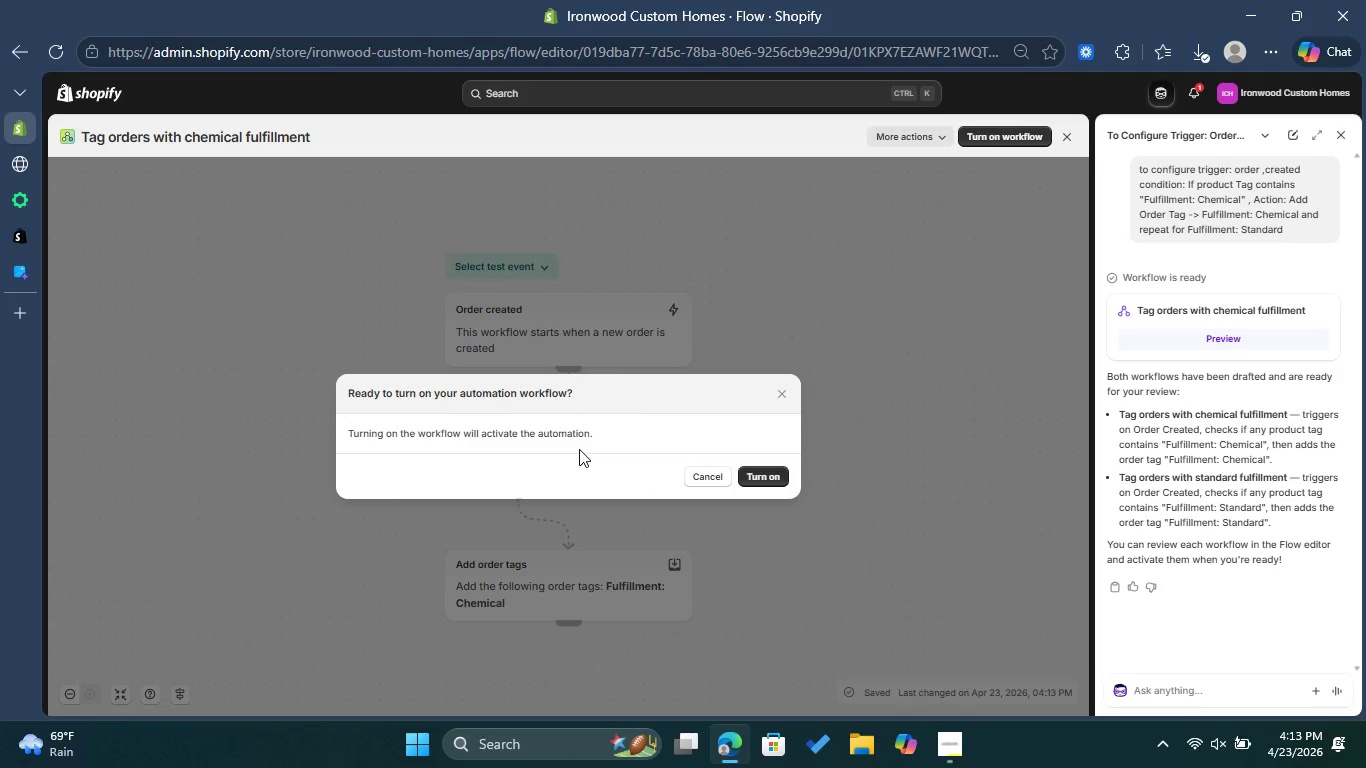 
left_click([762, 471])
 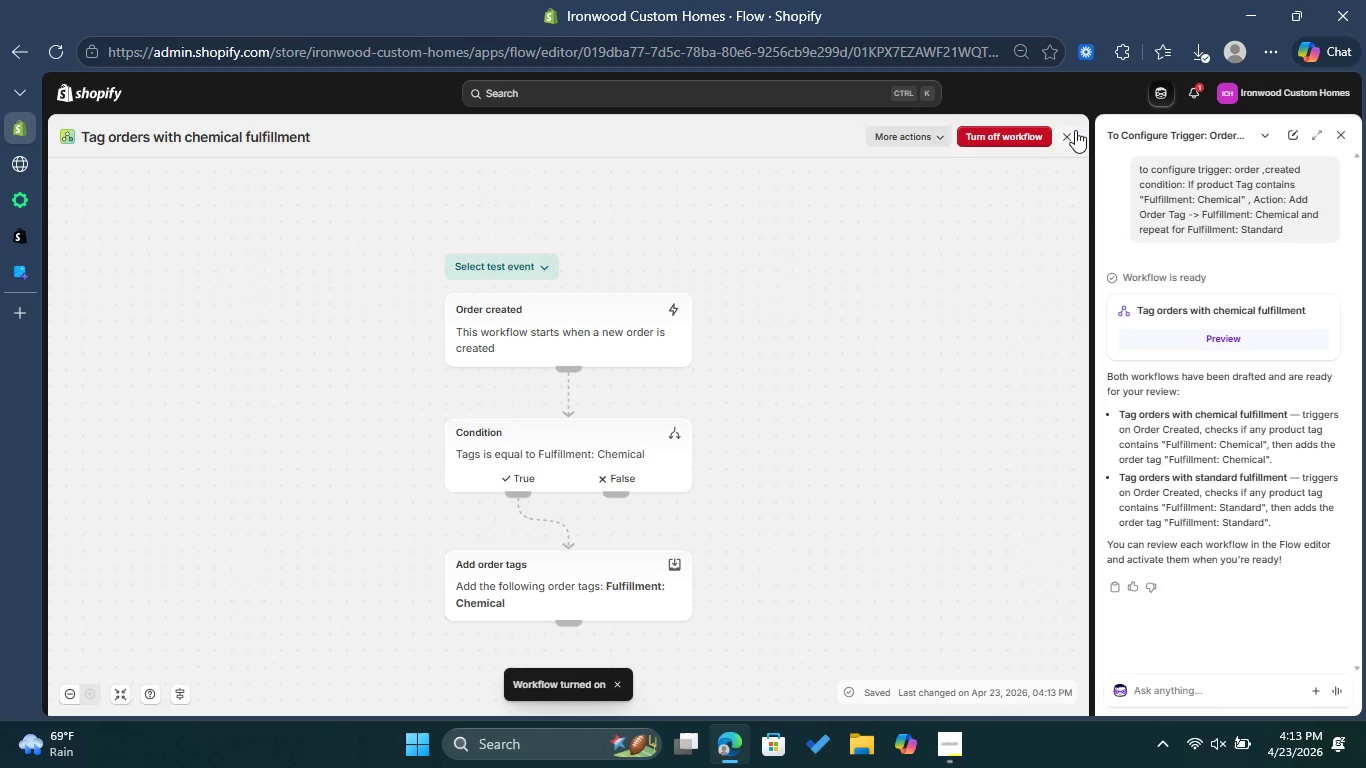 
mouse_move([1043, 275])
 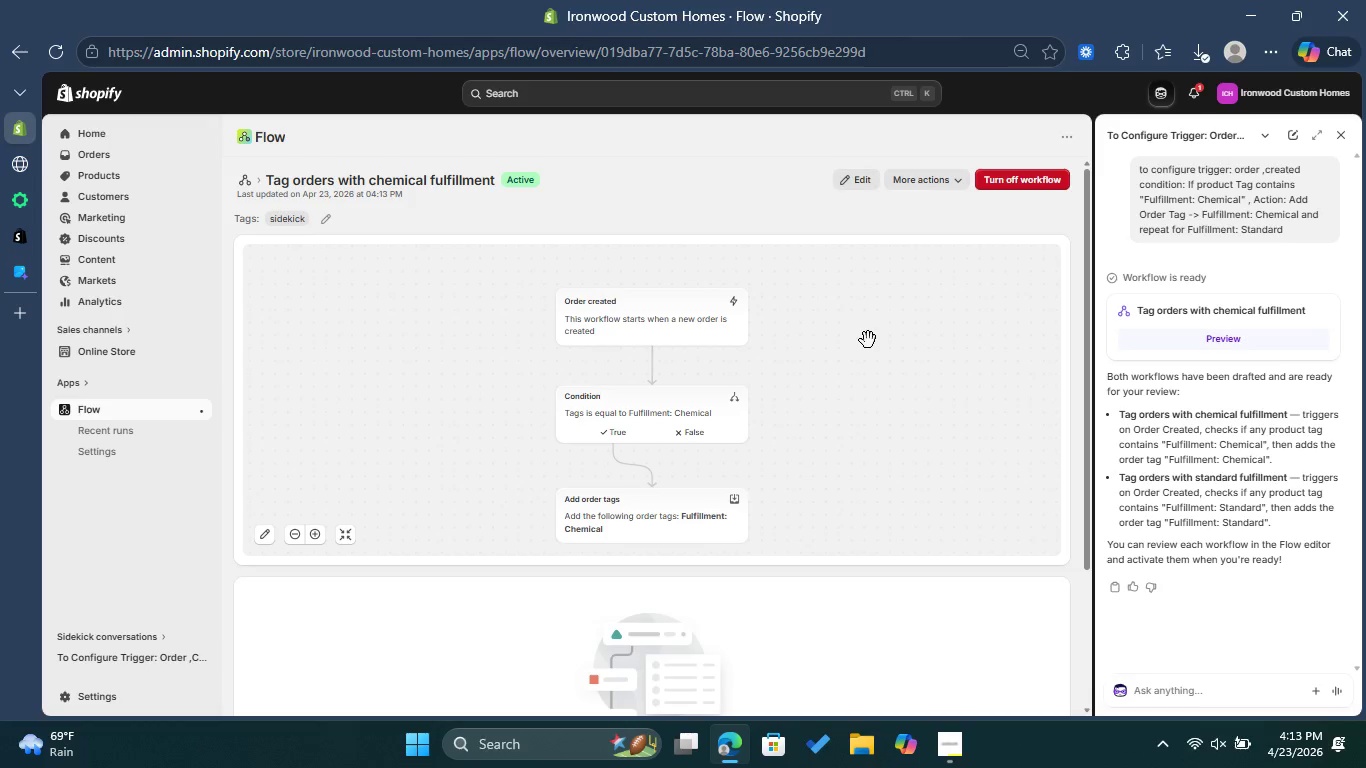 
scroll: coordinate [868, 344], scroll_direction: down, amount: 3.0
 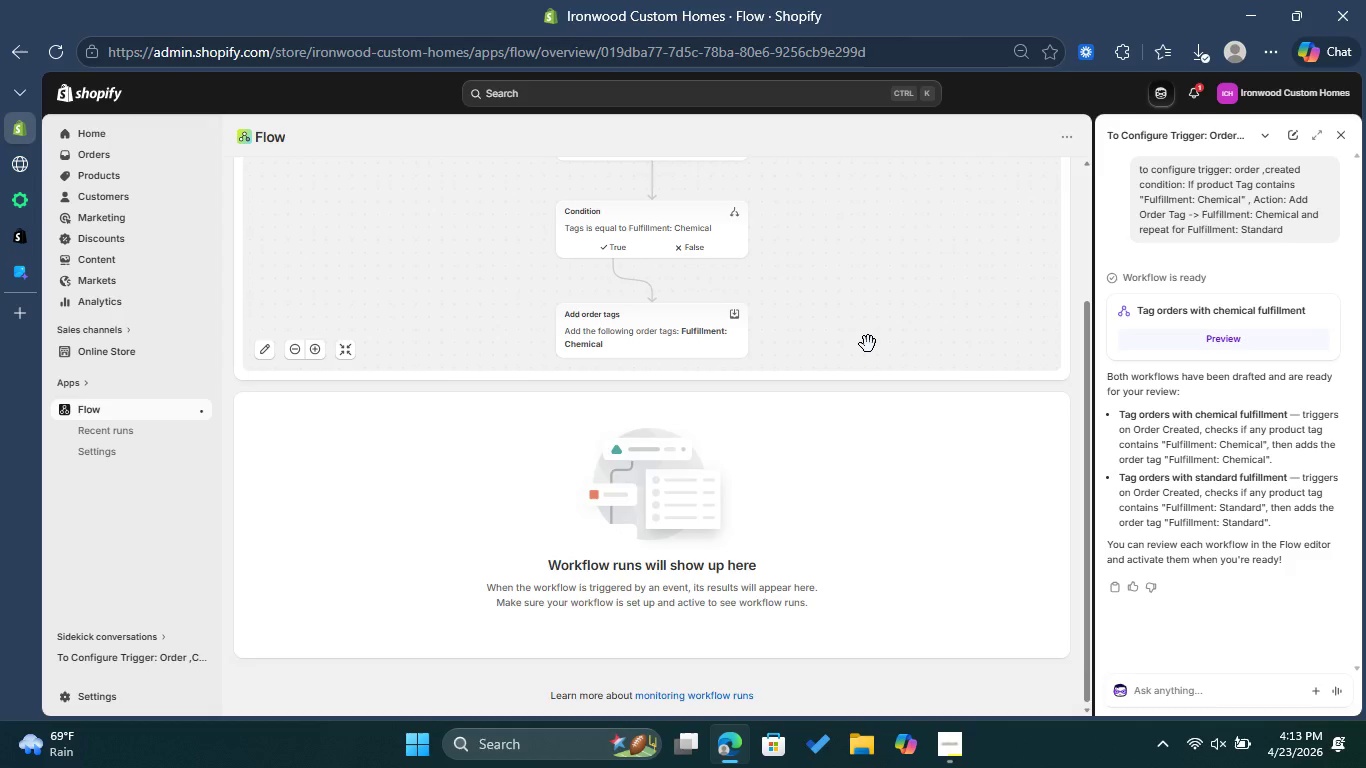 
scroll: coordinate [868, 344], scroll_direction: up, amount: 5.0
 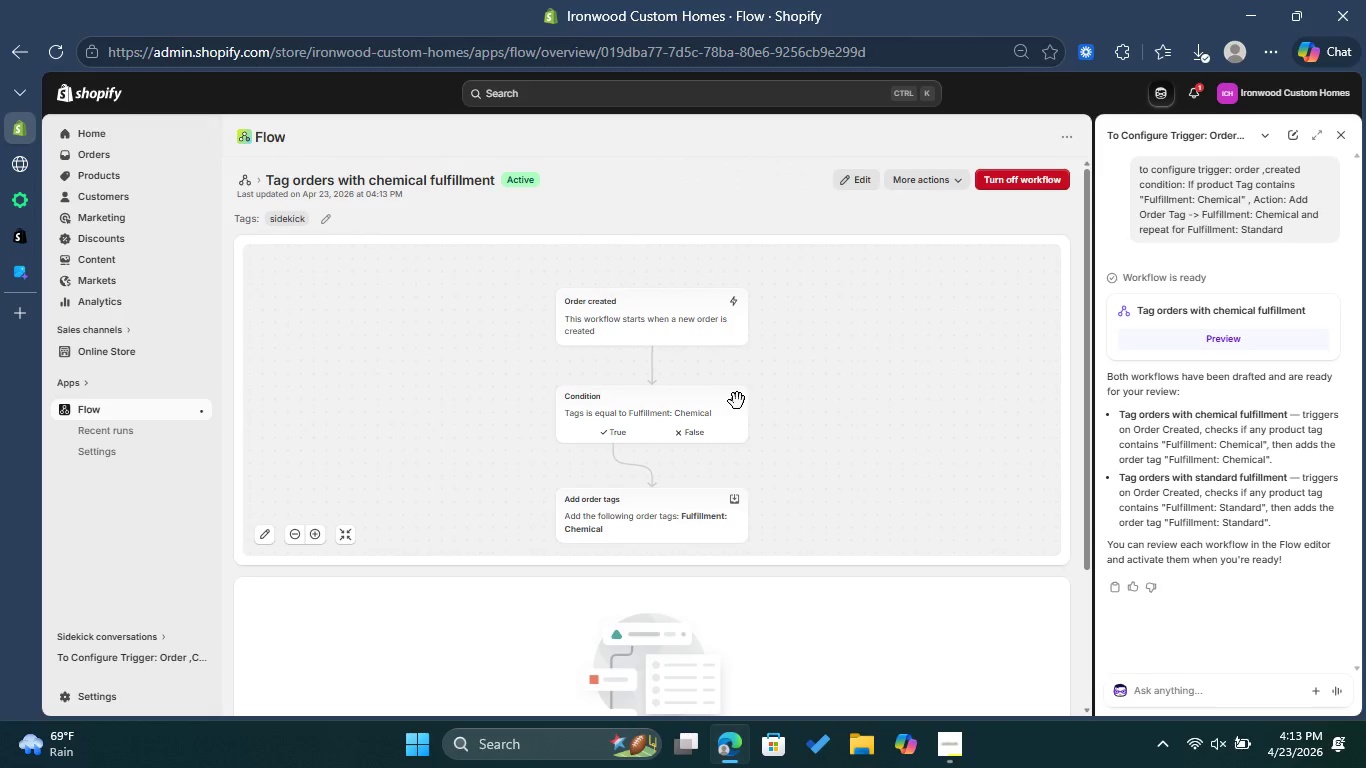 
wait(6.19)
 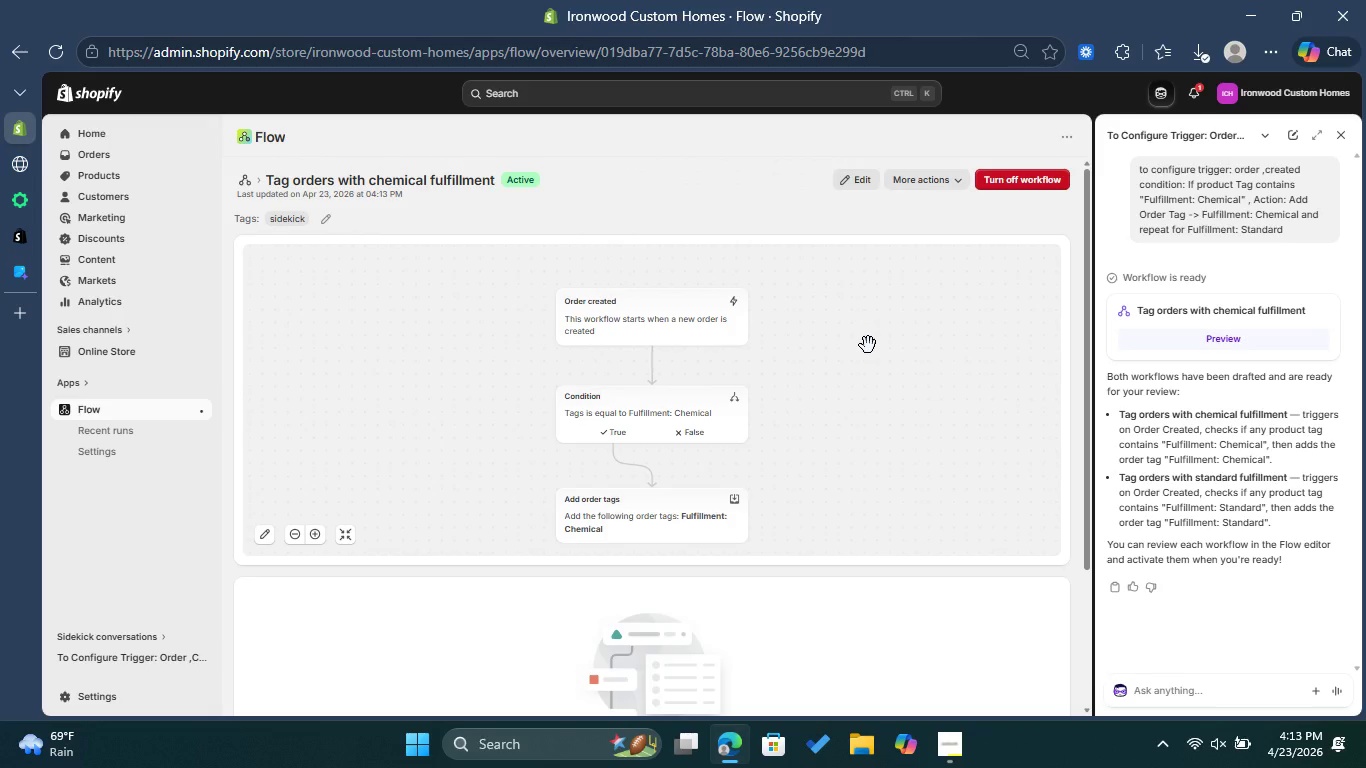 
left_click([855, 170])
 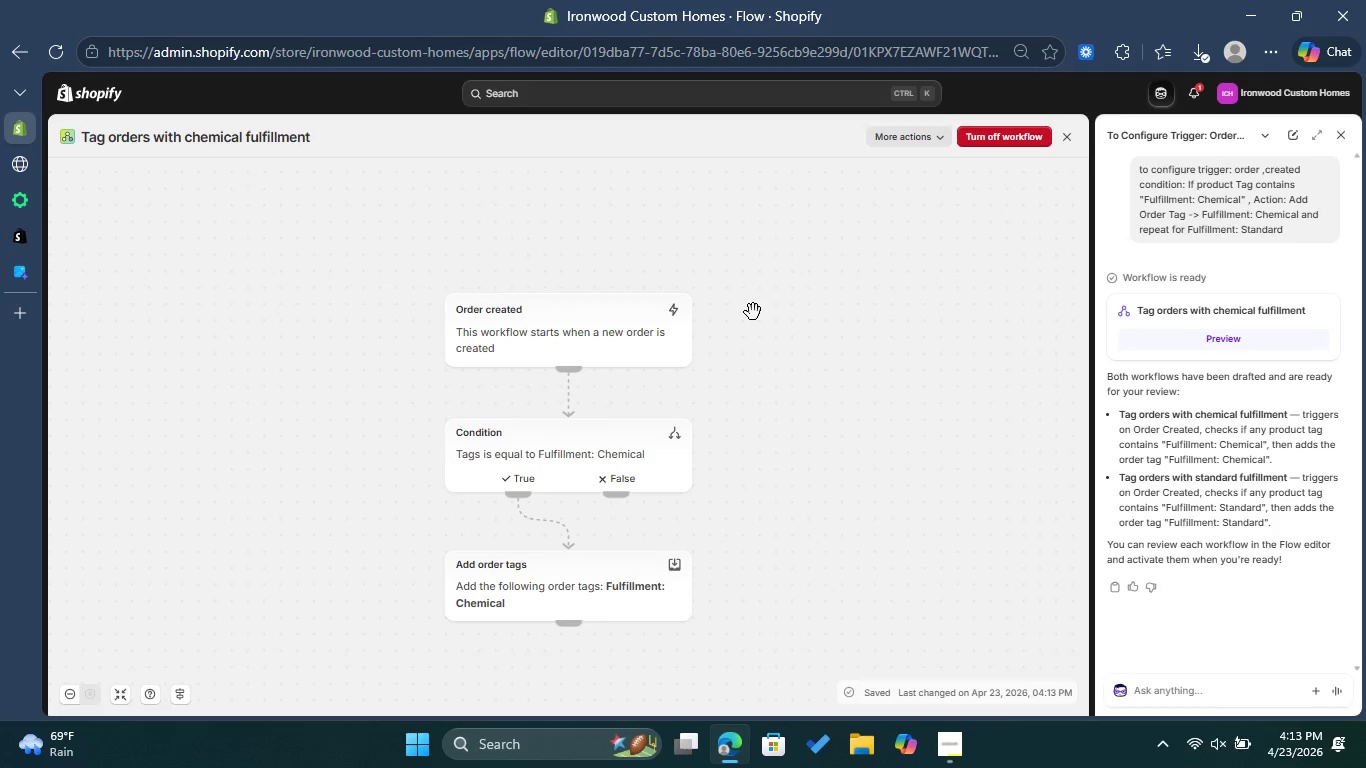 
wait(6.45)
 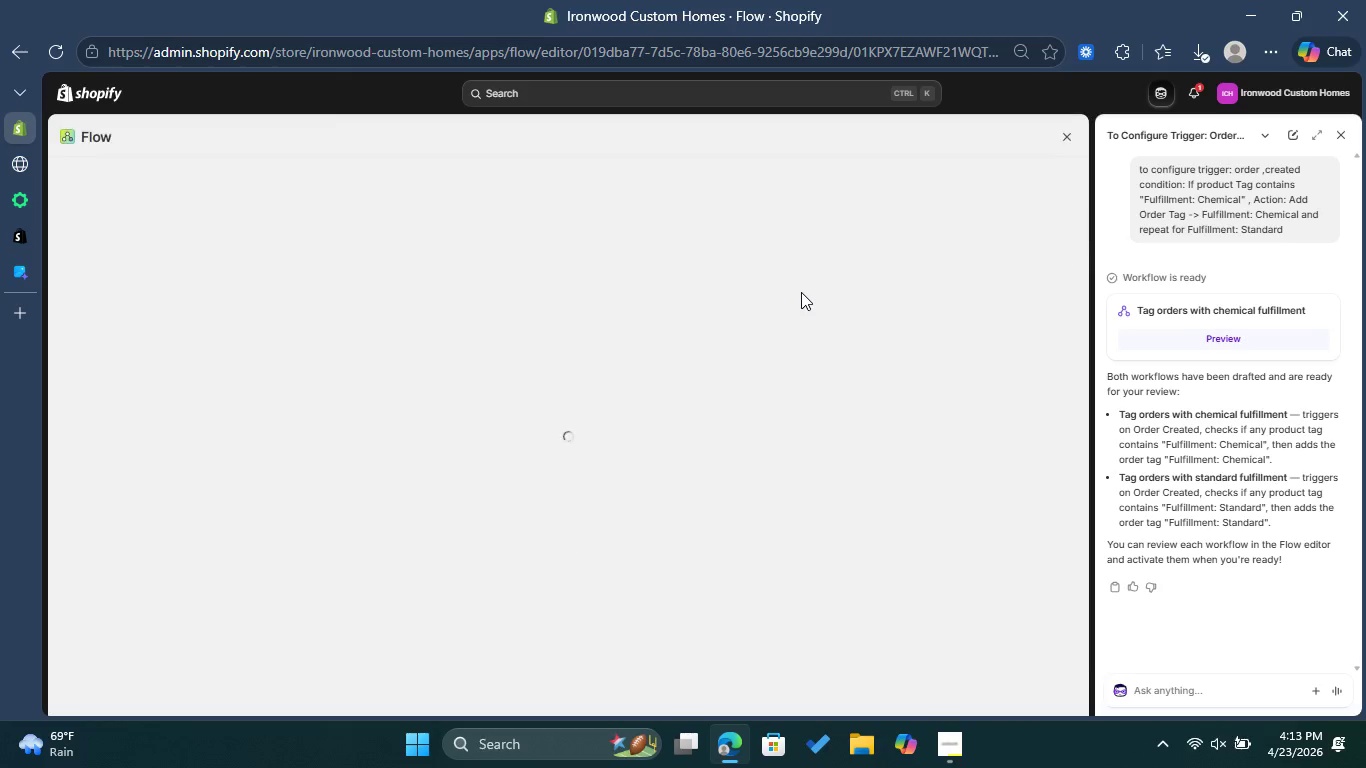 
left_click([674, 432])
 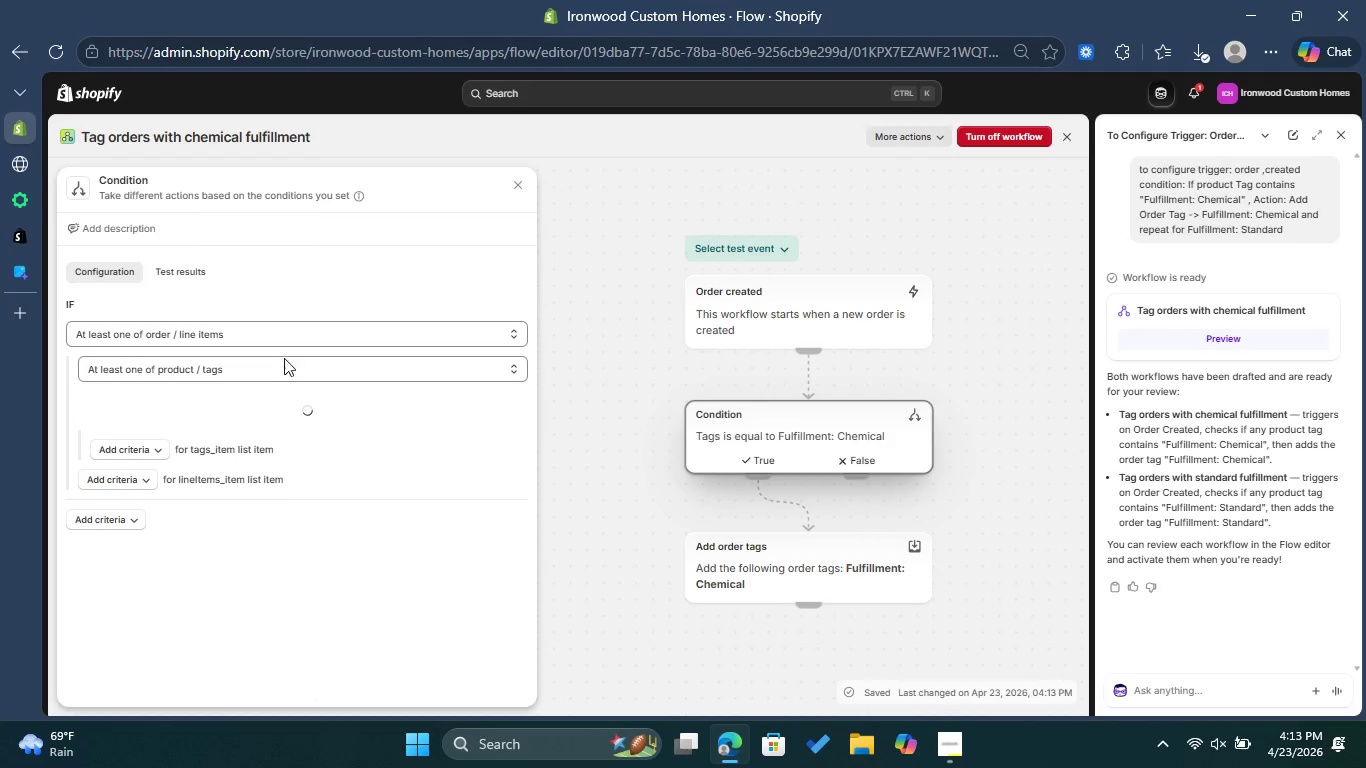 
mouse_move([426, 330])
 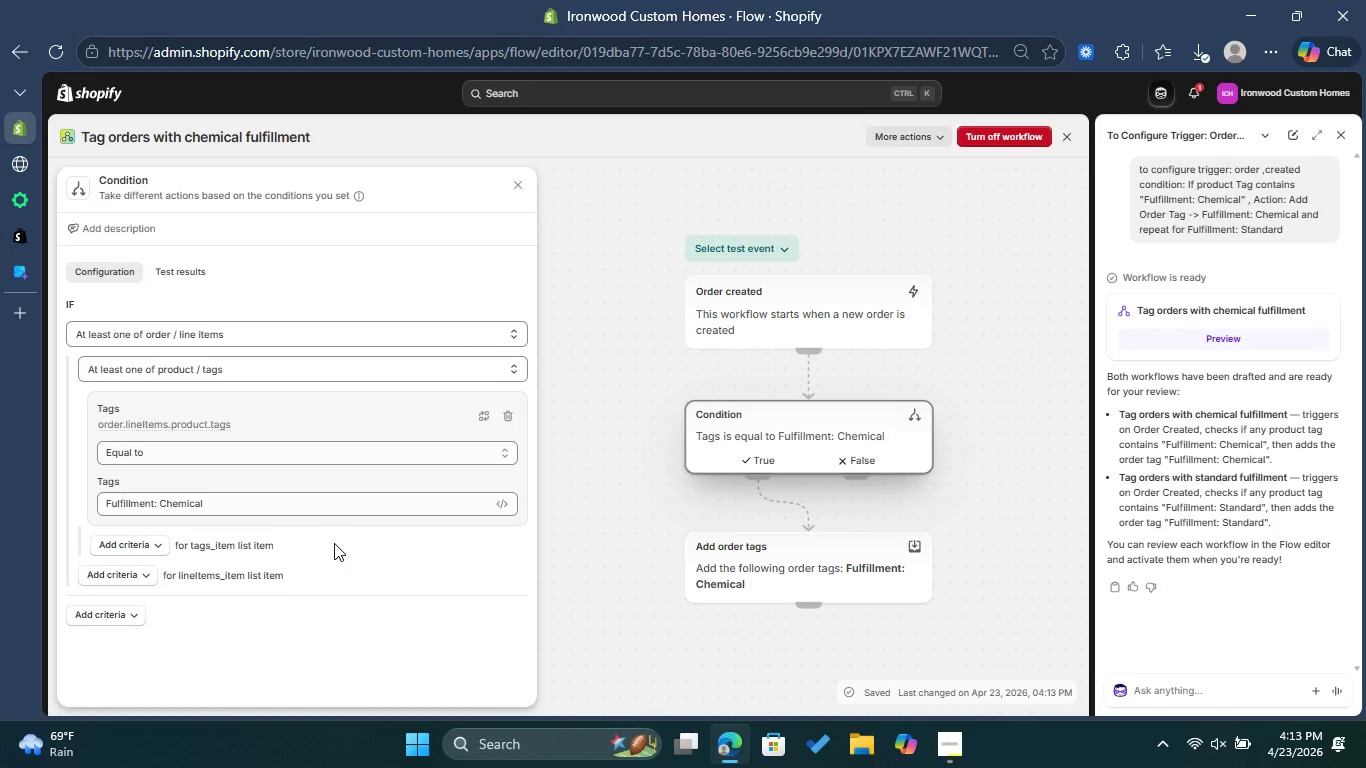 
wait(5.89)
 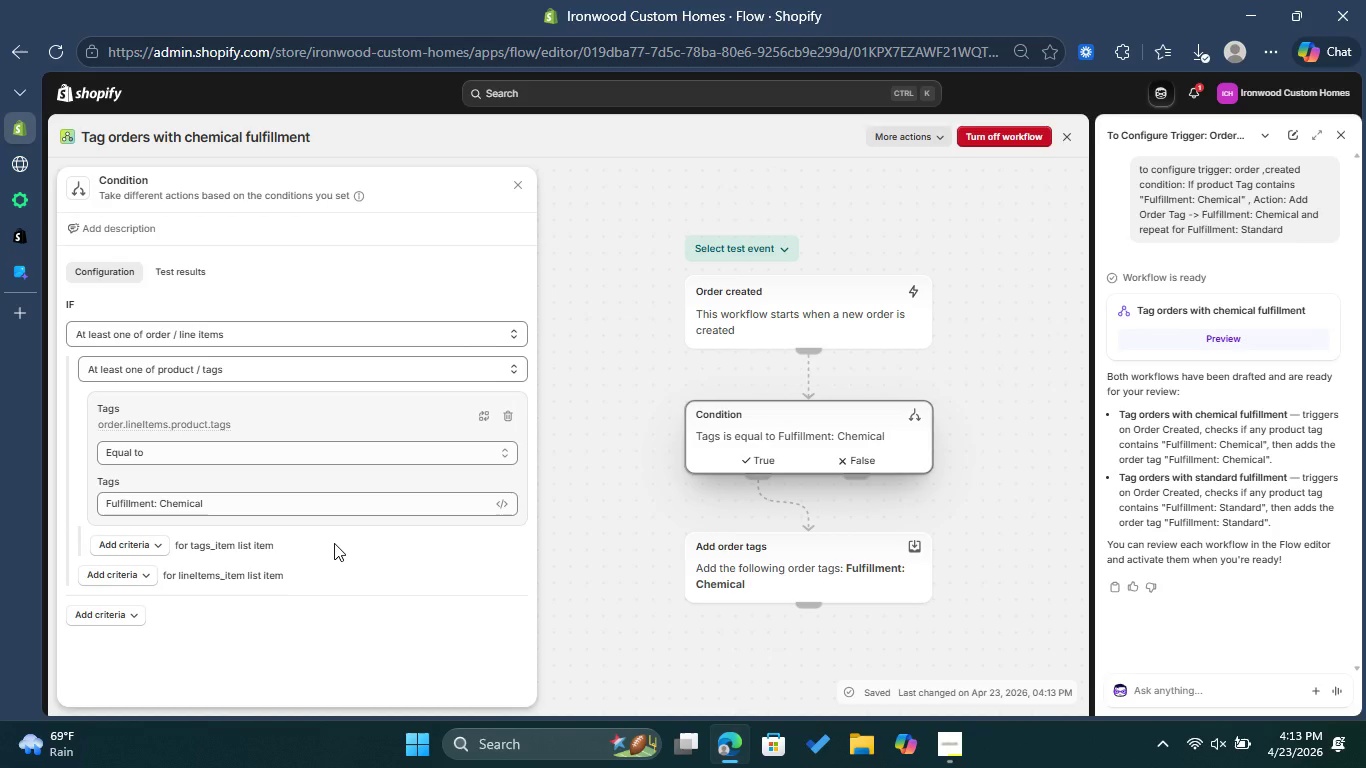 
left_click([1133, 301])
 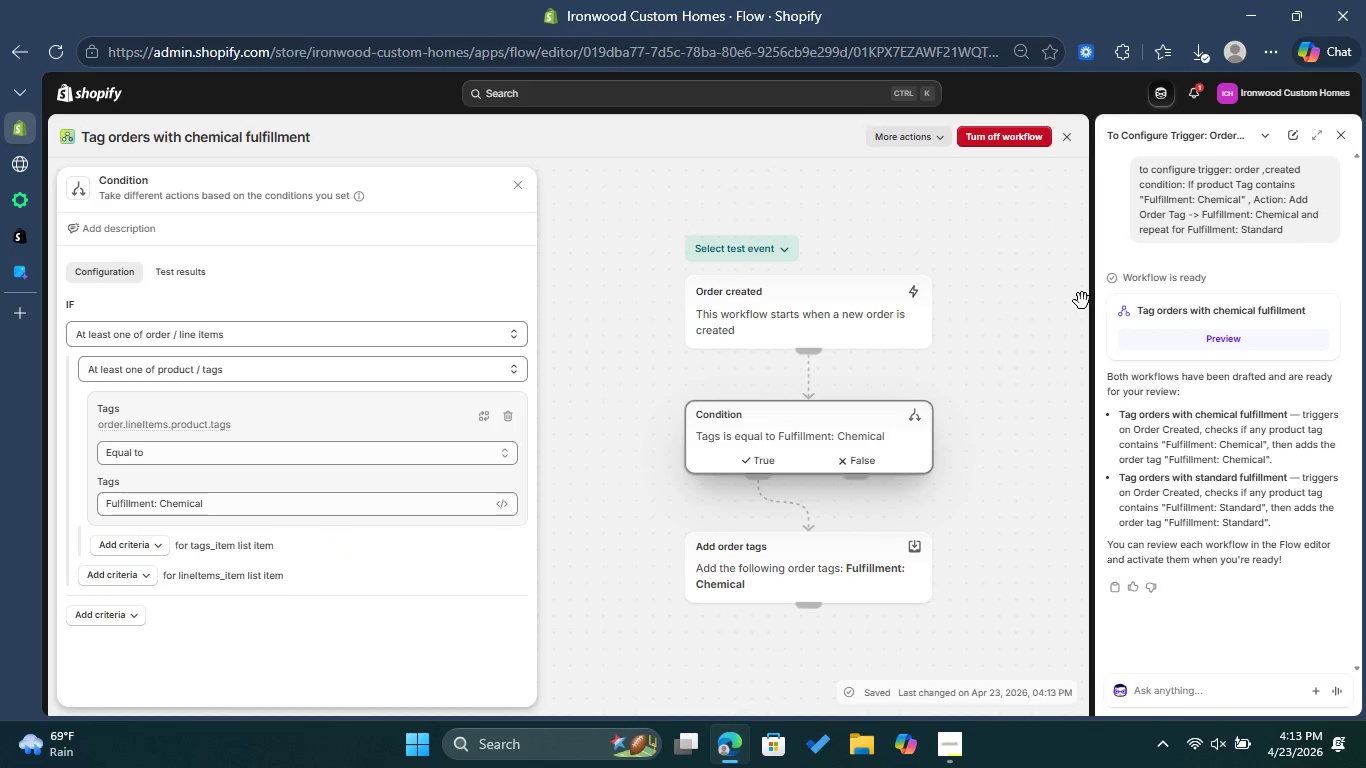 
left_click_drag(start_coordinate=[1082, 301], to_coordinate=[1087, 301])
 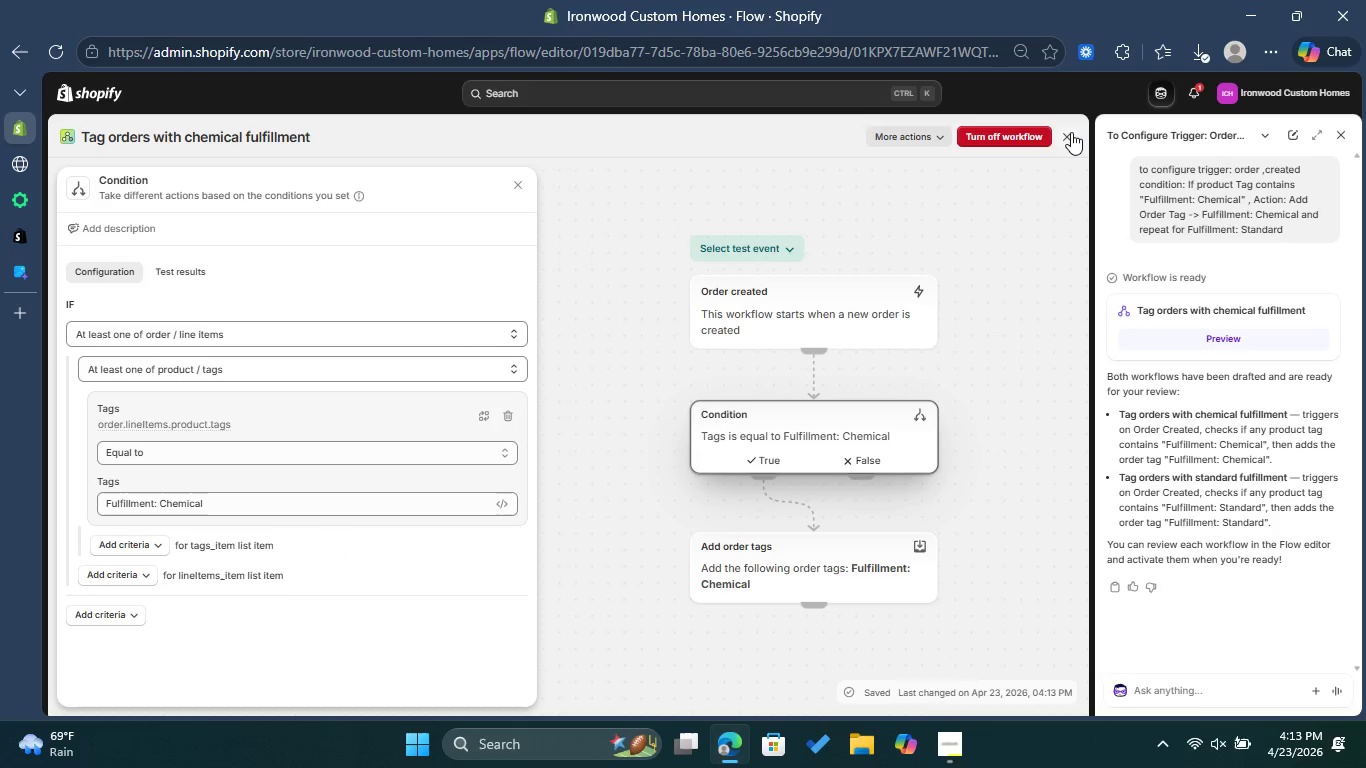 
left_click([1070, 132])
 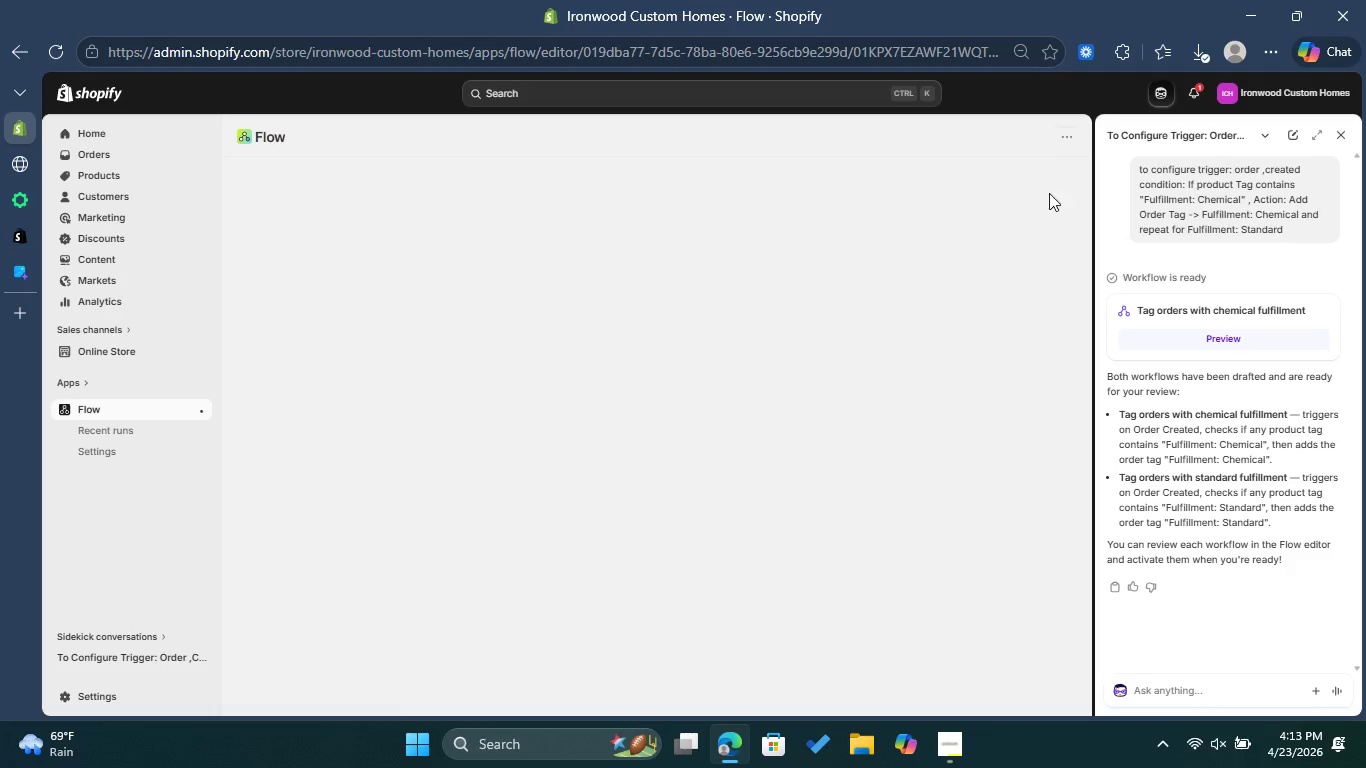 
mouse_move([978, 299])
 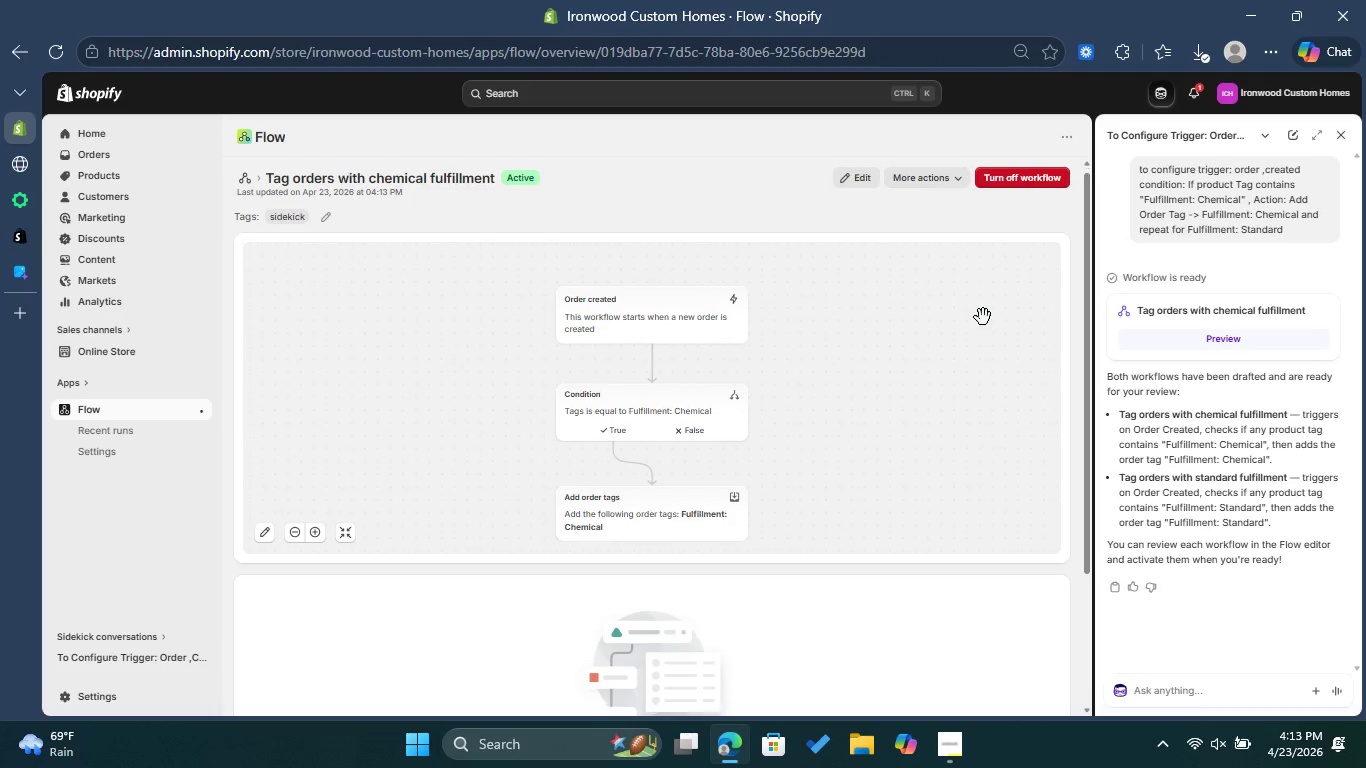 
scroll: coordinate [983, 317], scroll_direction: down, amount: 1.0
 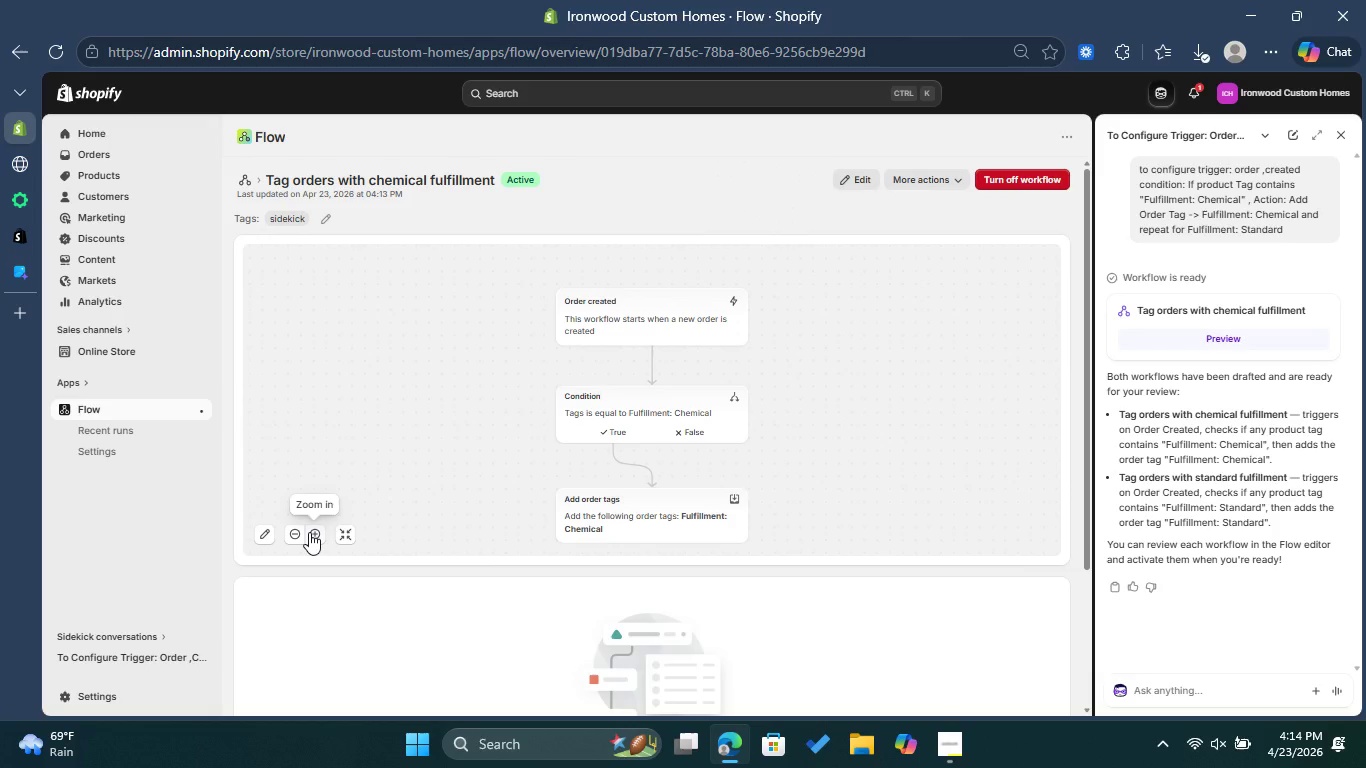 
scroll: coordinate [786, 381], scroll_direction: up, amount: 1.0
 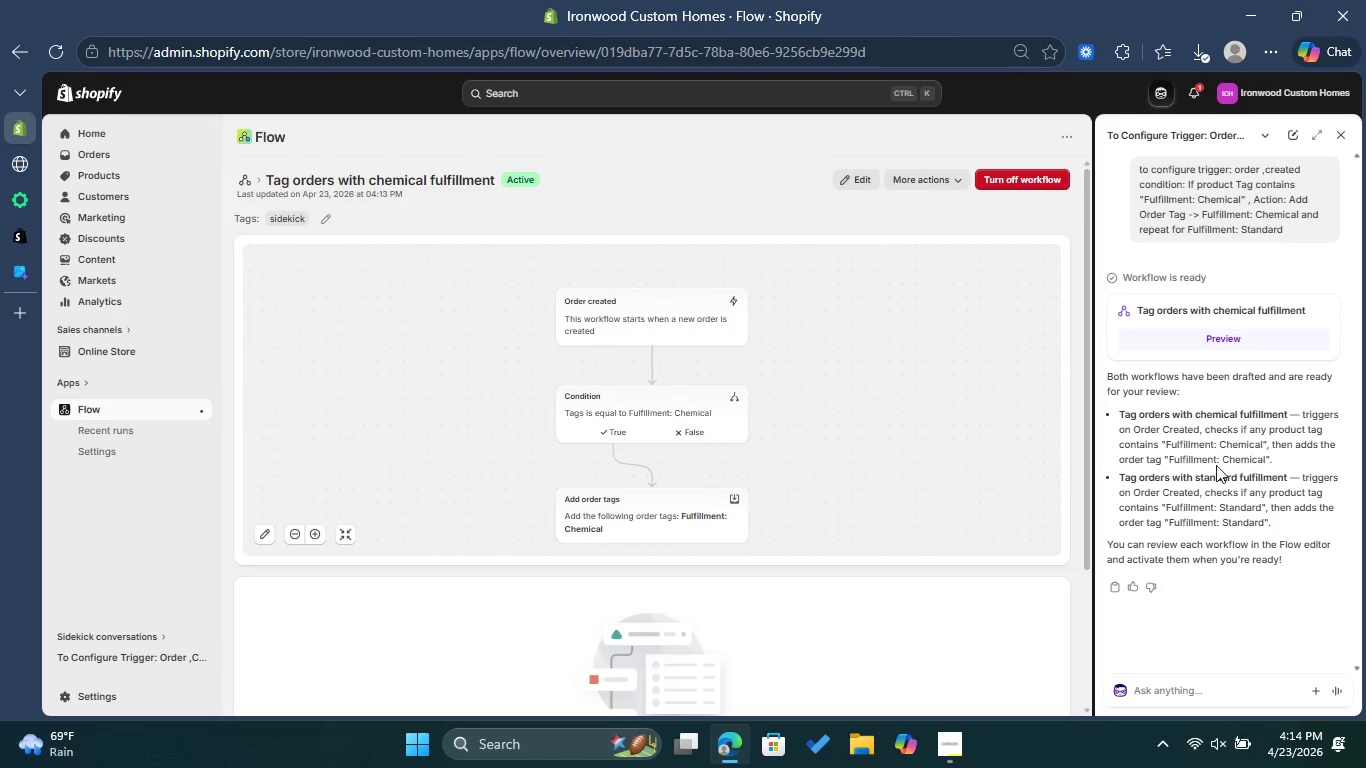 
wait(5.07)
 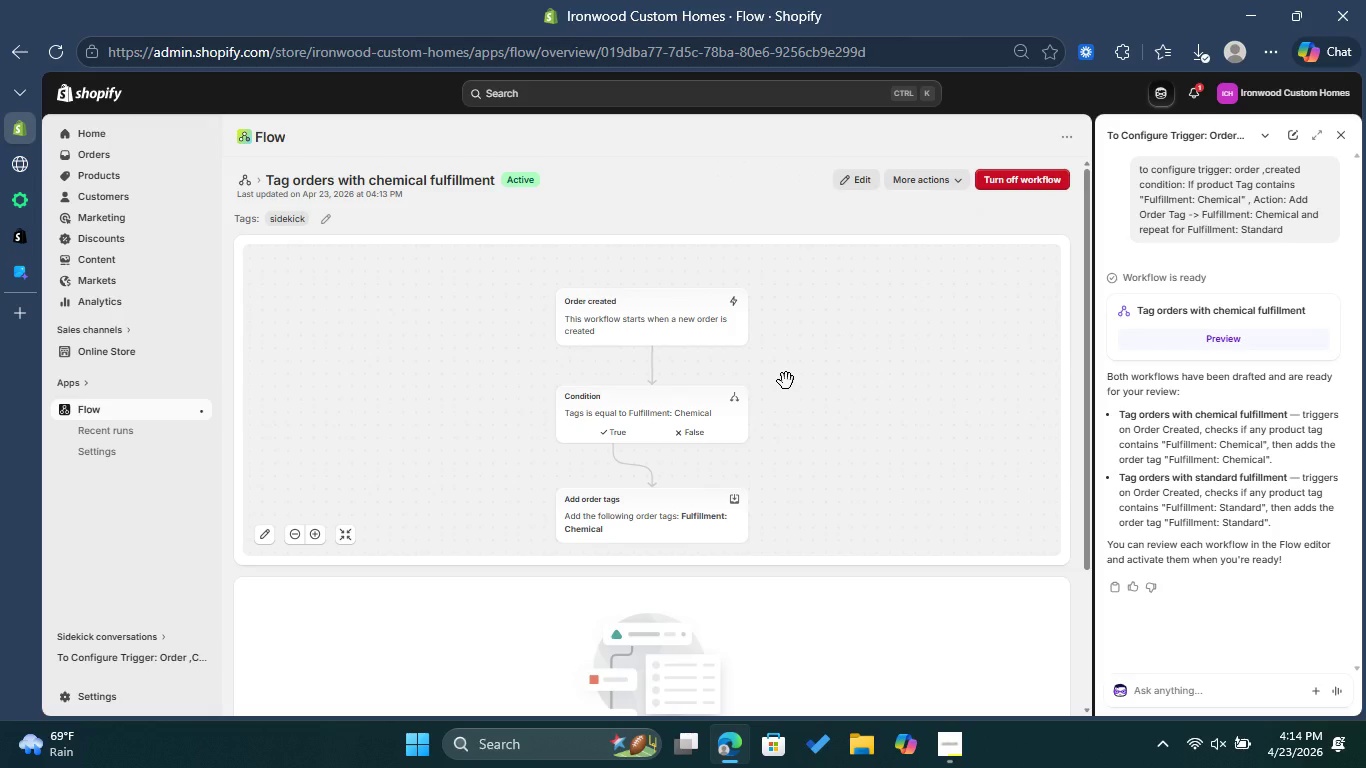 
left_click_drag(start_coordinate=[1117, 474], to_coordinate=[1282, 526])
 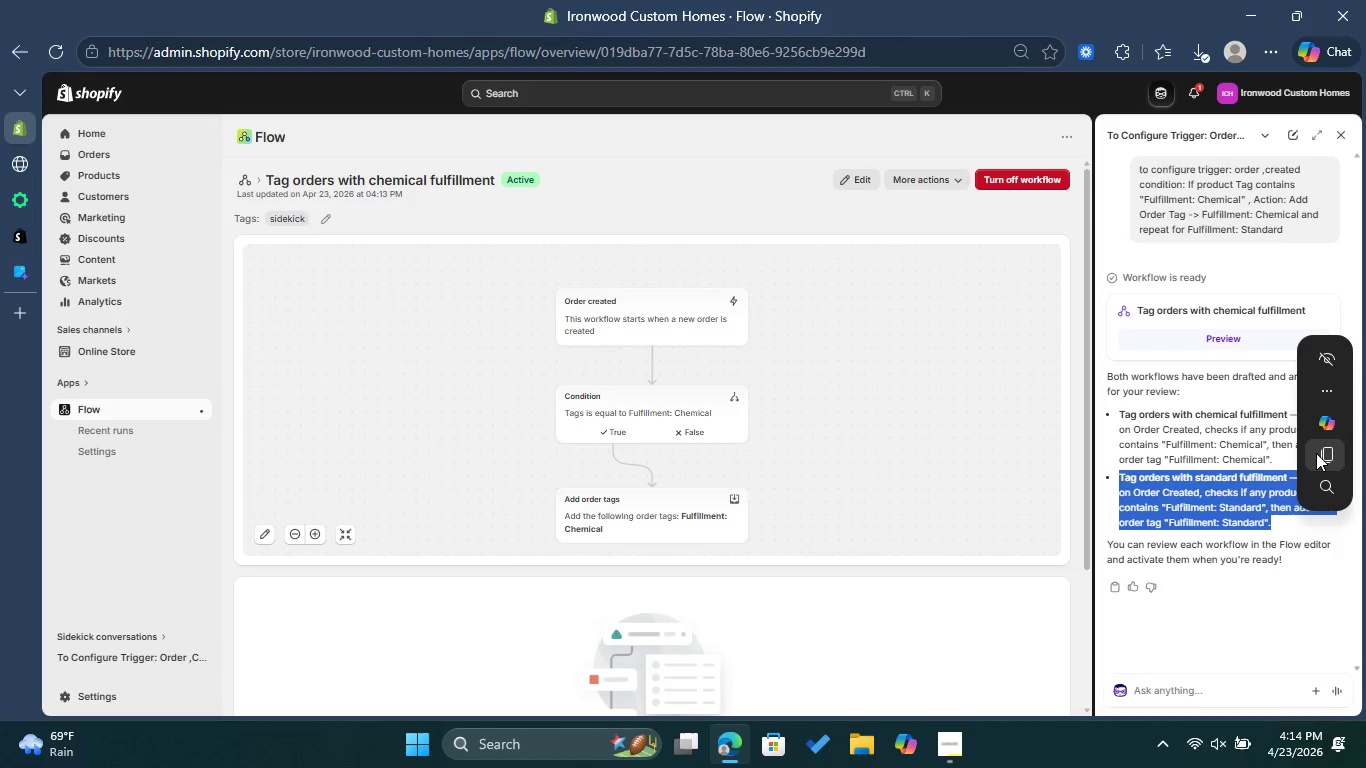 
left_click([1316, 453])
 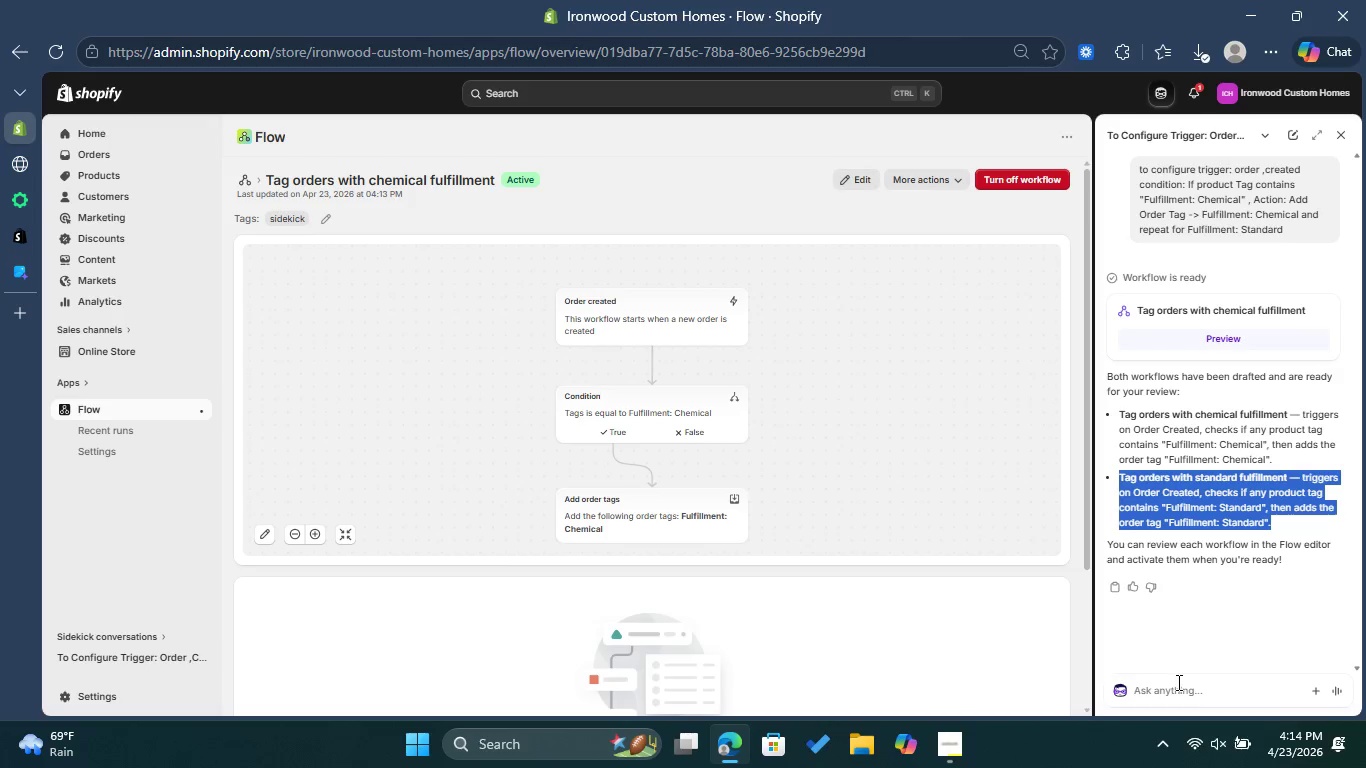 
left_click([1177, 683])
 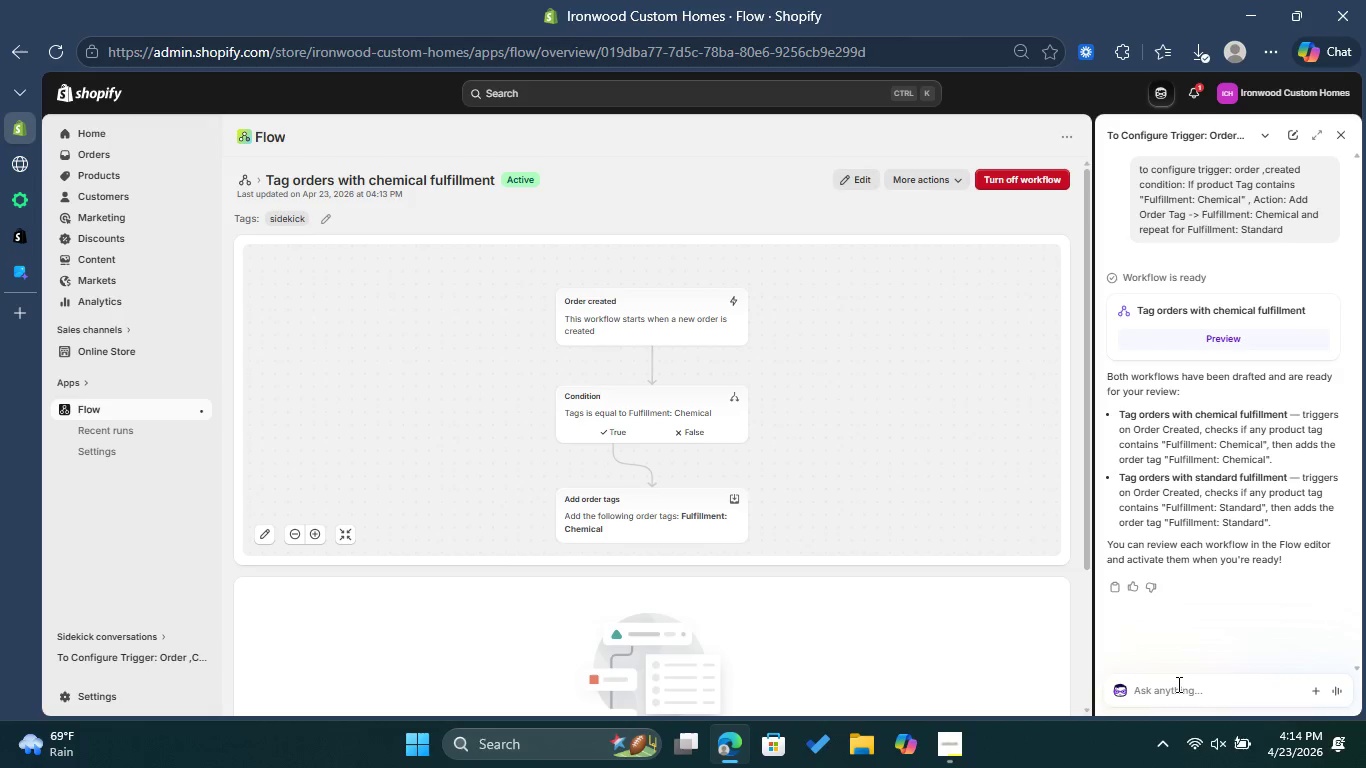 
type(create this to )
 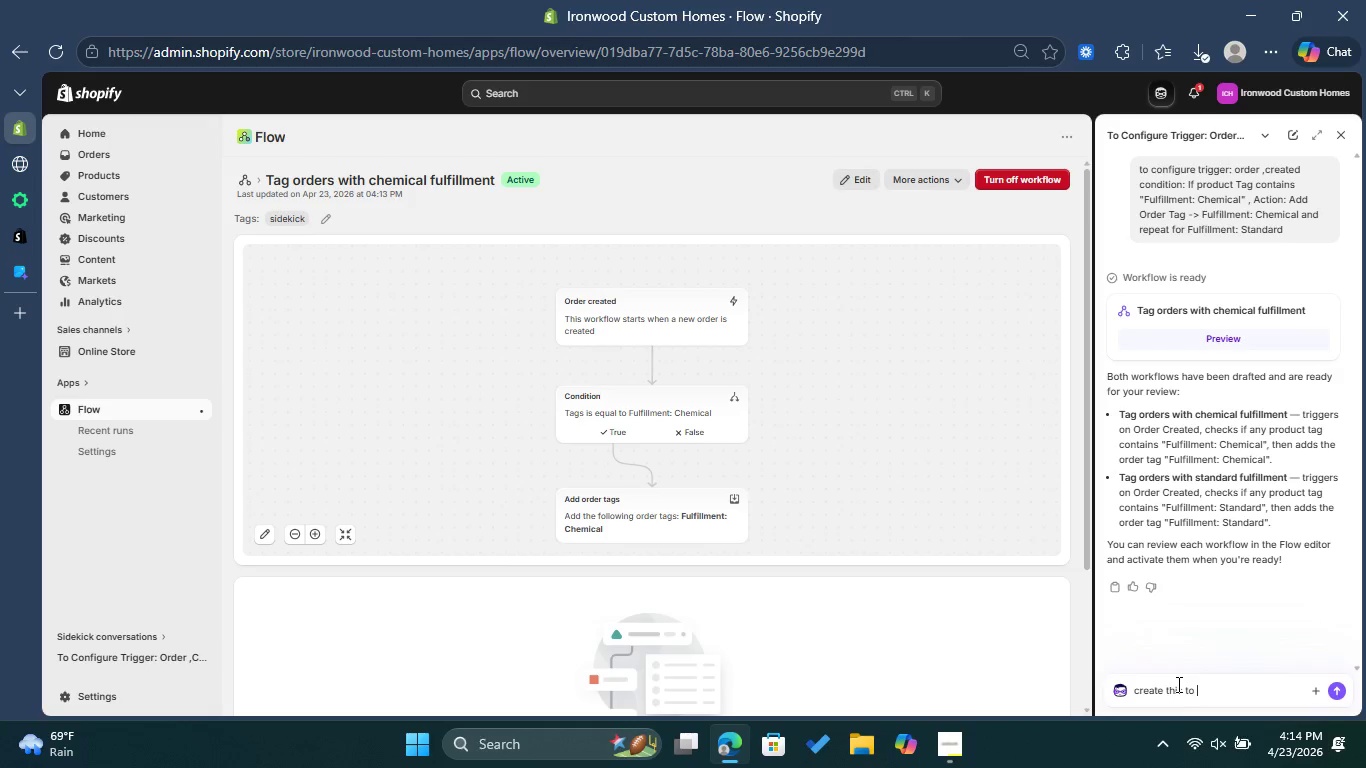 
key(Control+ControlLeft)
 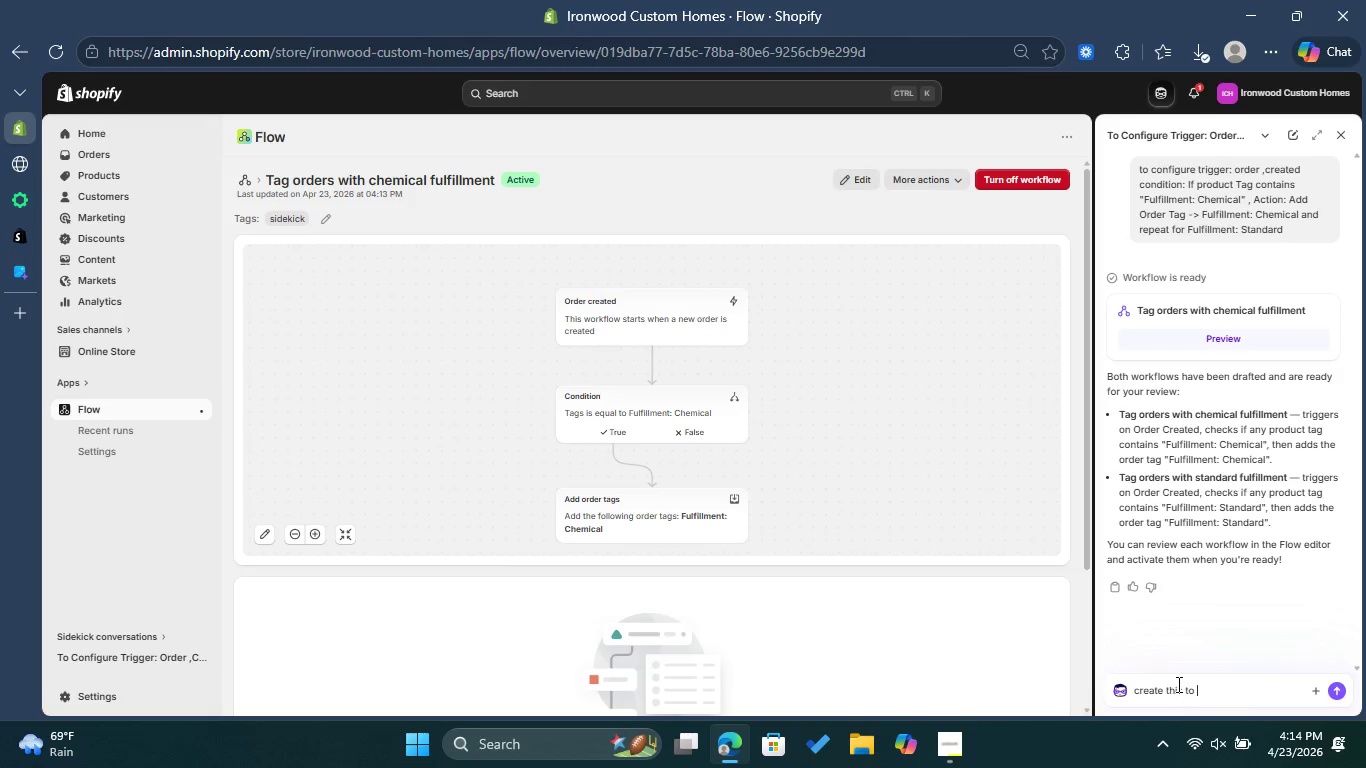 
key(Control+V)
 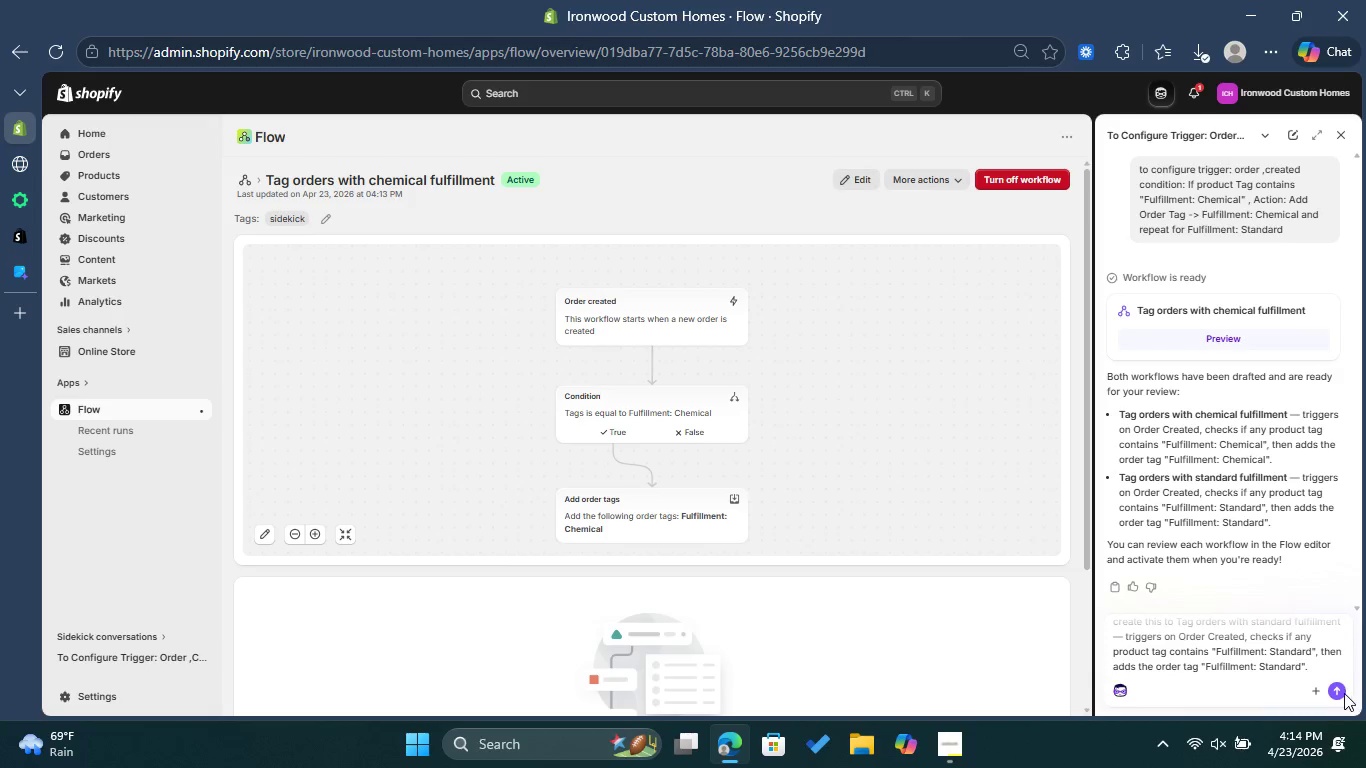 
left_click([1339, 693])
 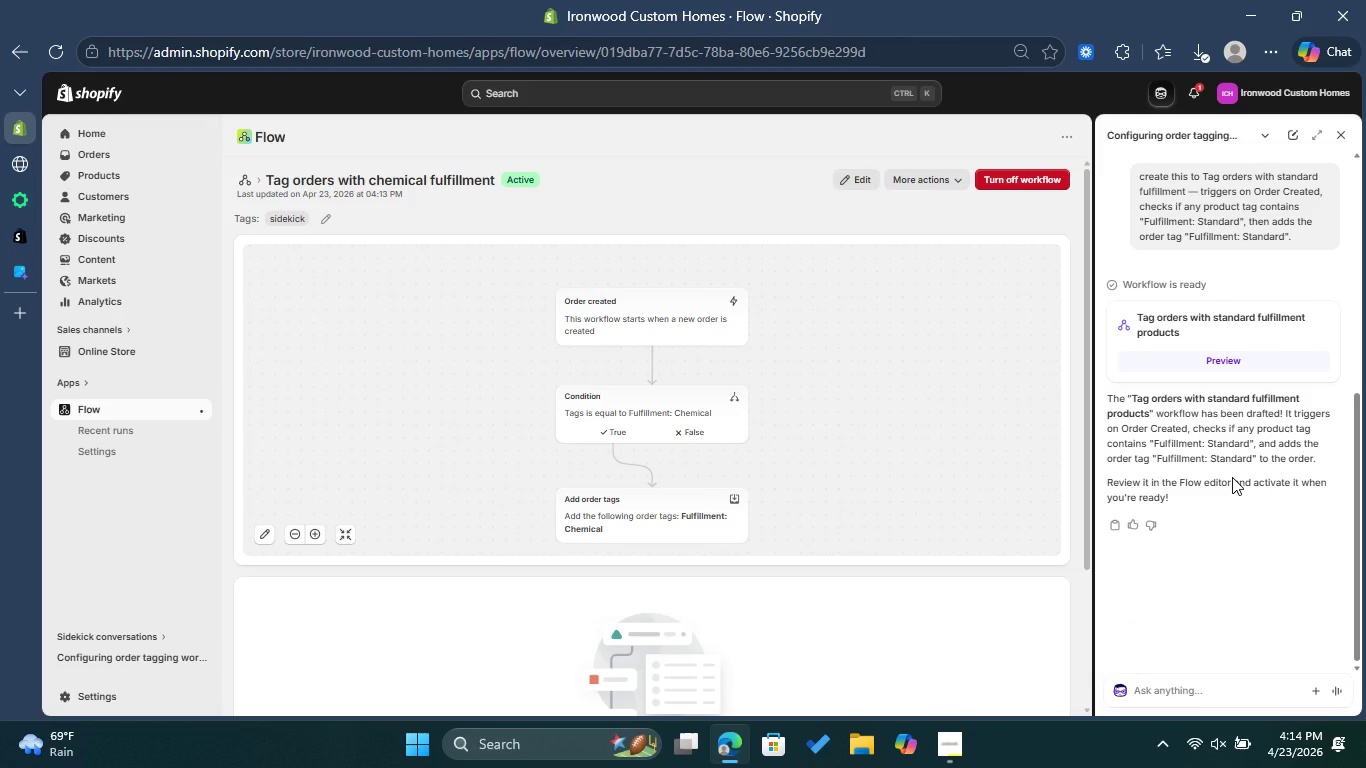 
wait(25.14)
 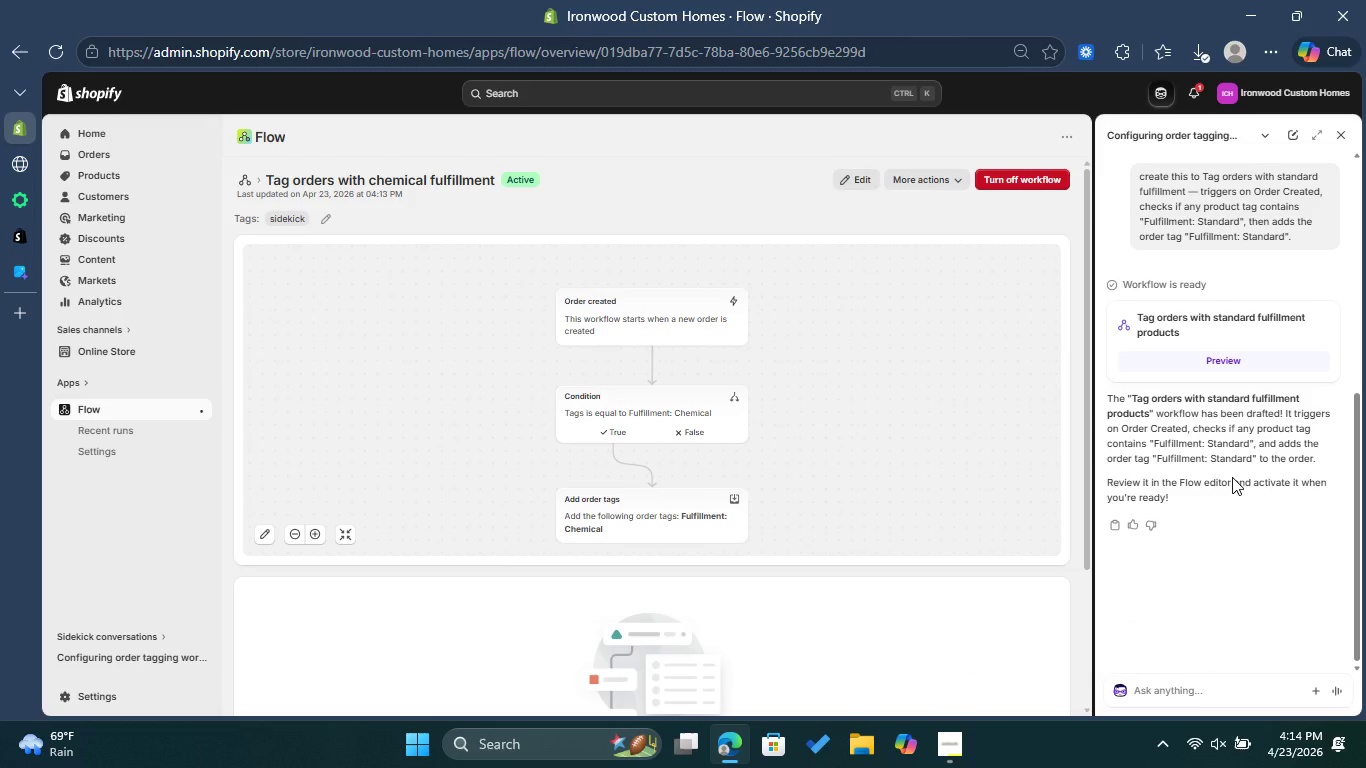 
left_click([244, 181])
 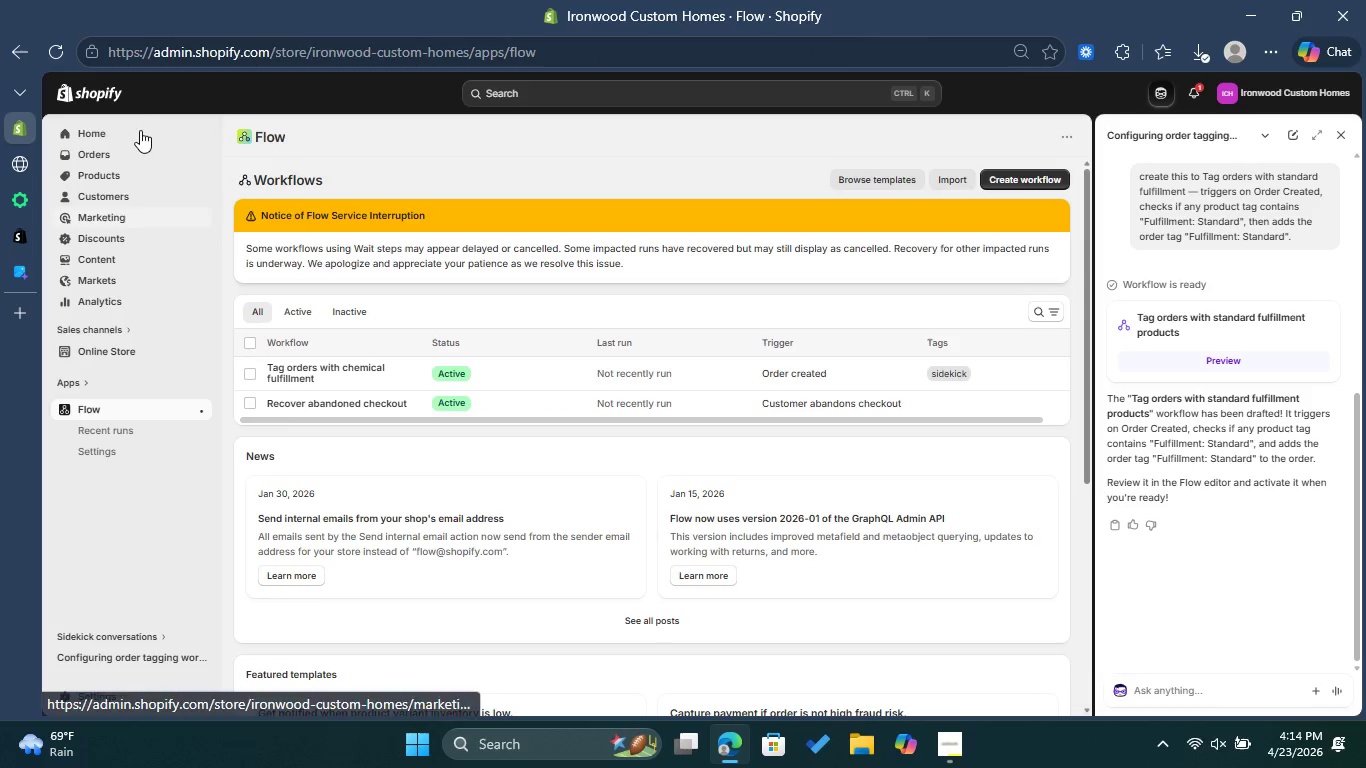 
wait(5.81)
 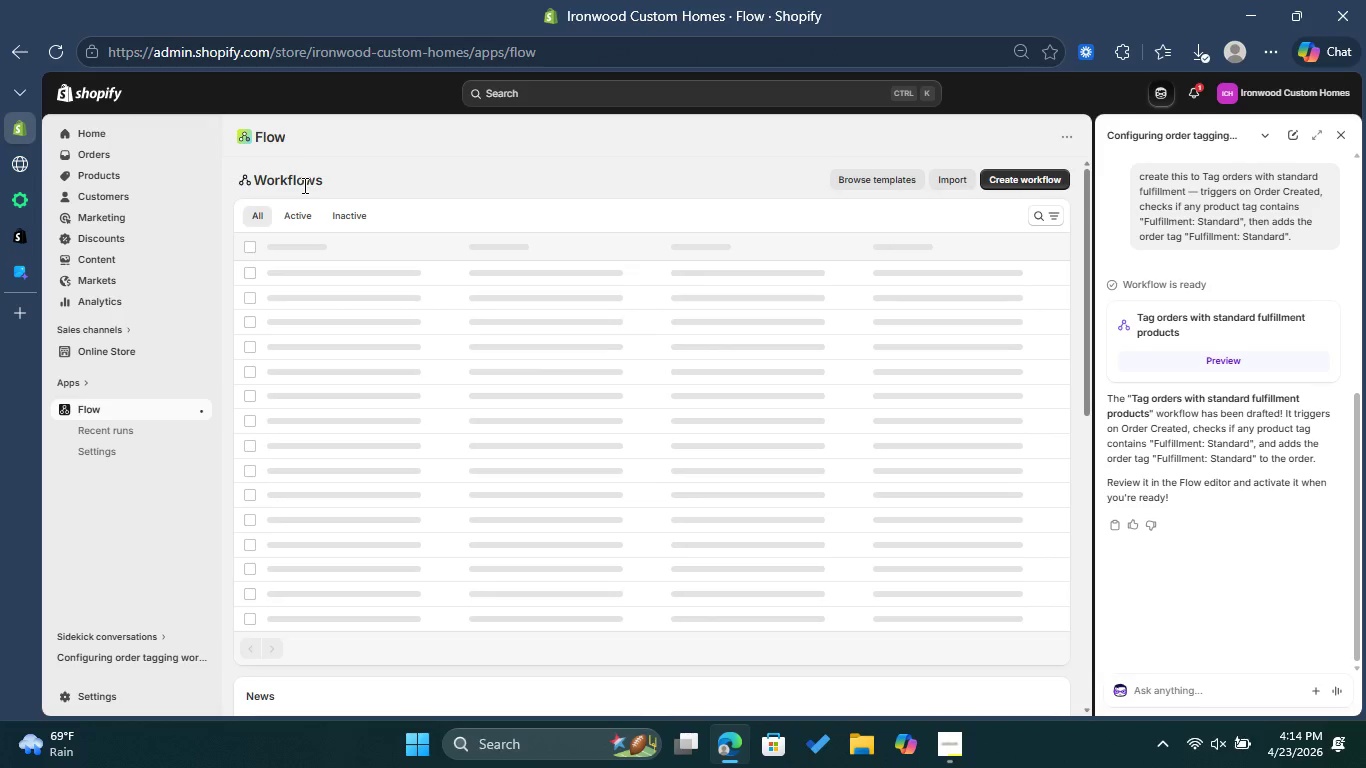 
left_click([63, 52])
 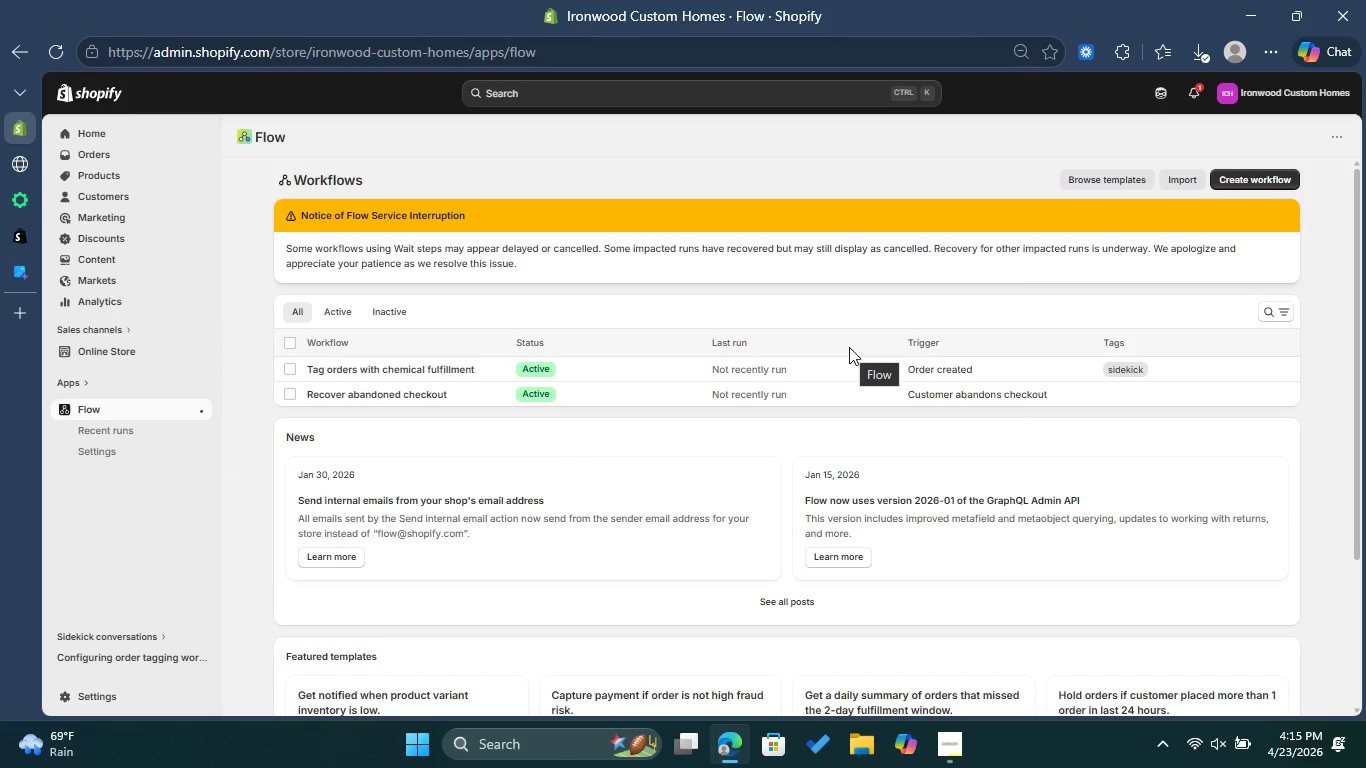 
wait(34.01)
 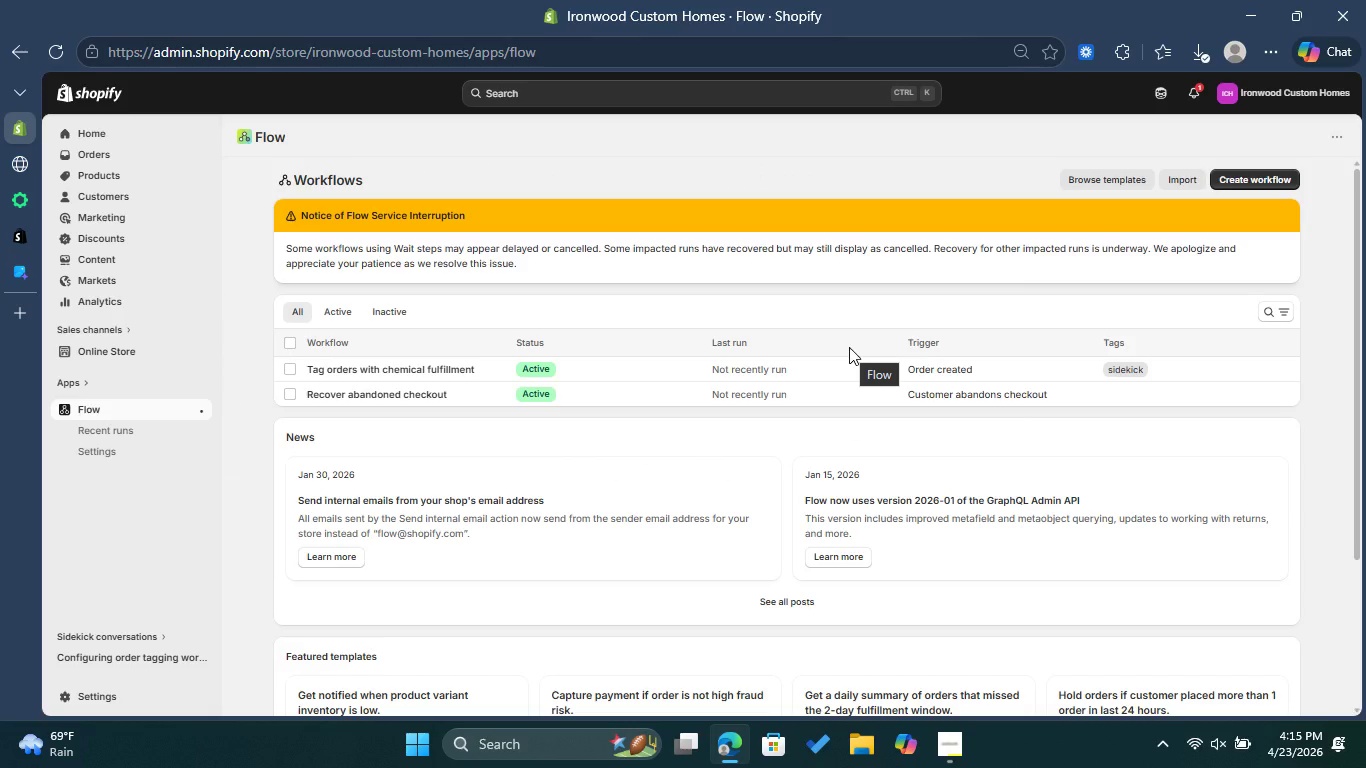 
left_click([1274, 181])
 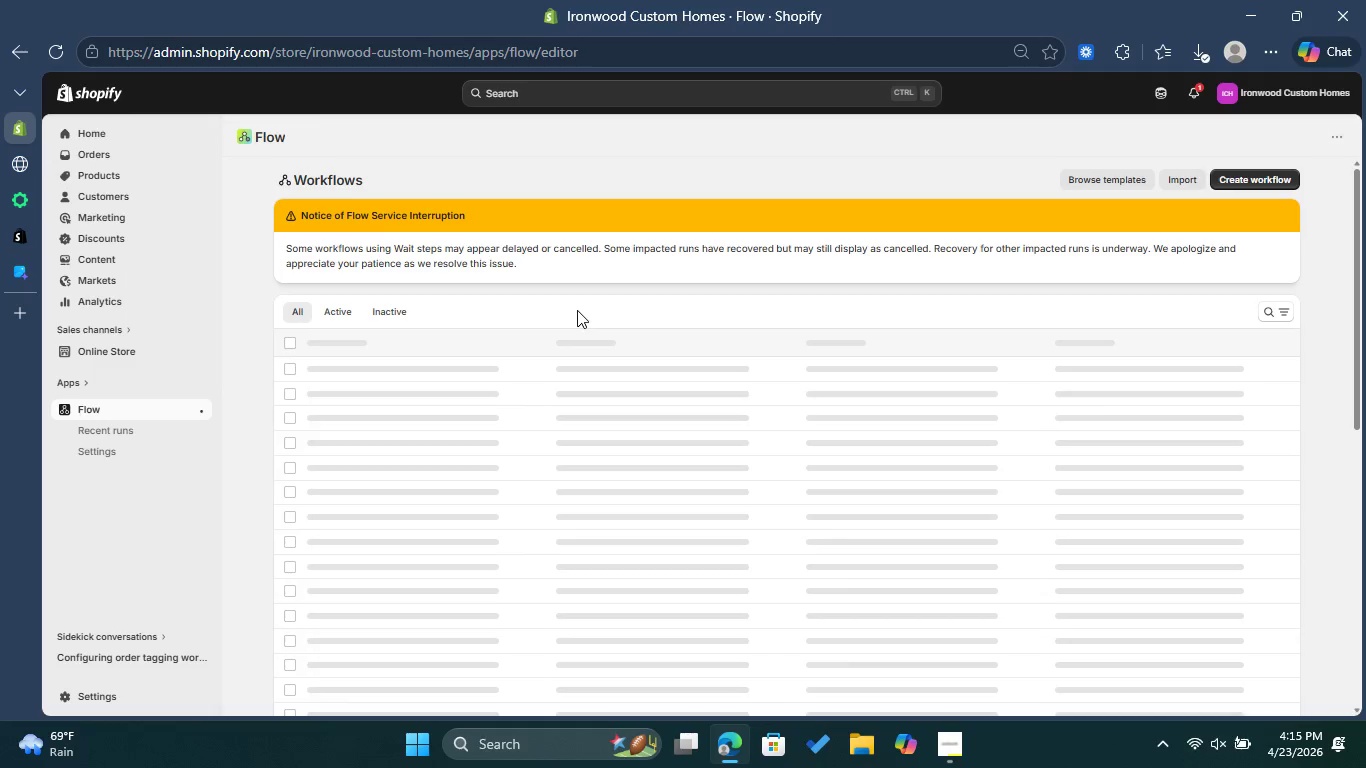 
wait(7.06)
 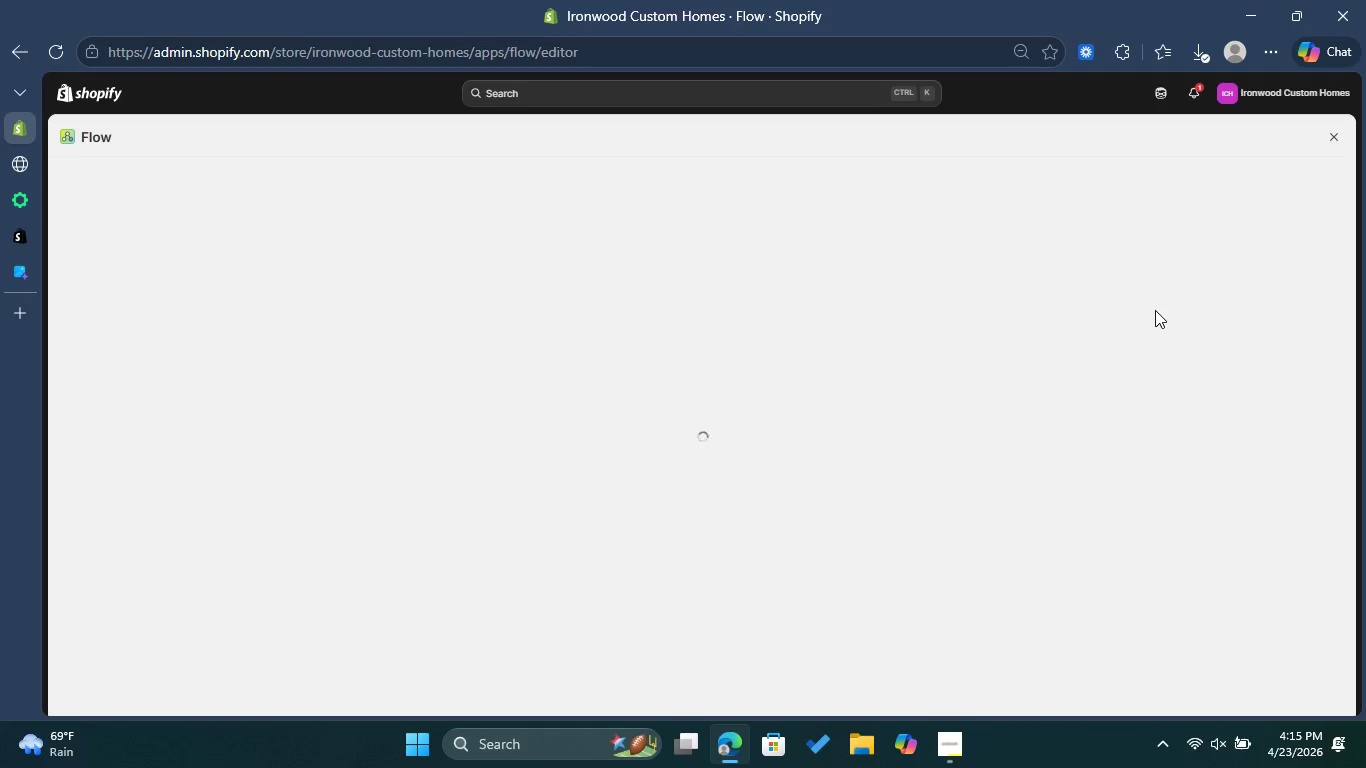 
left_click([446, 366])
 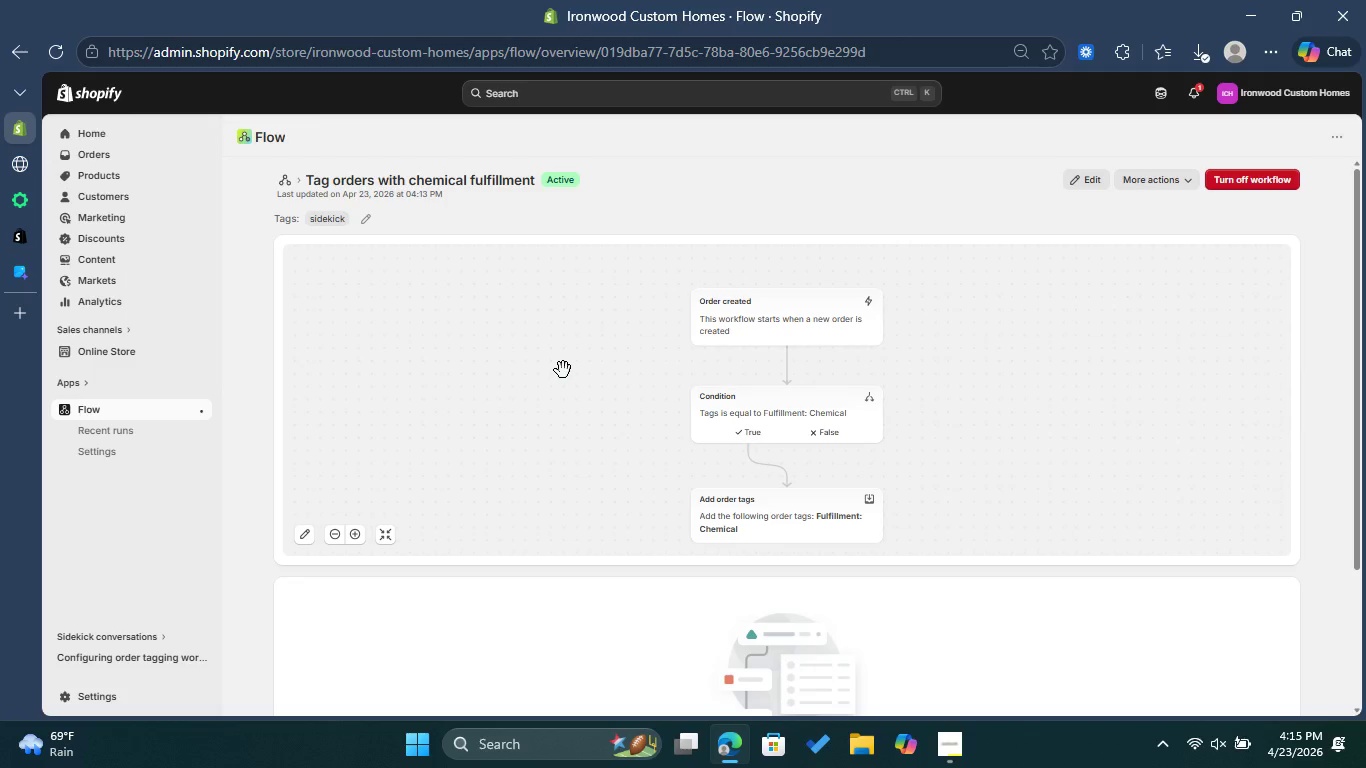 
scroll: coordinate [591, 389], scroll_direction: down, amount: 5.0
 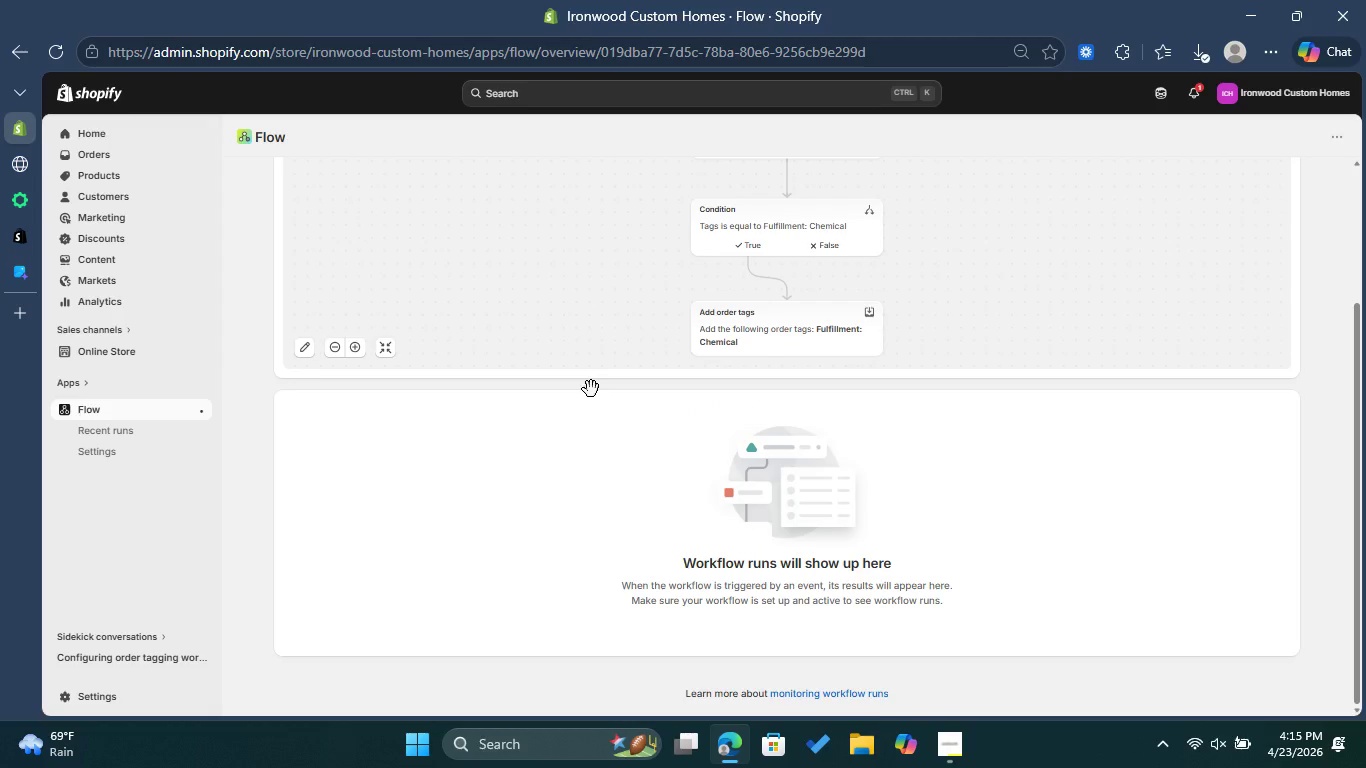 
scroll: coordinate [490, 376], scroll_direction: up, amount: 8.0
 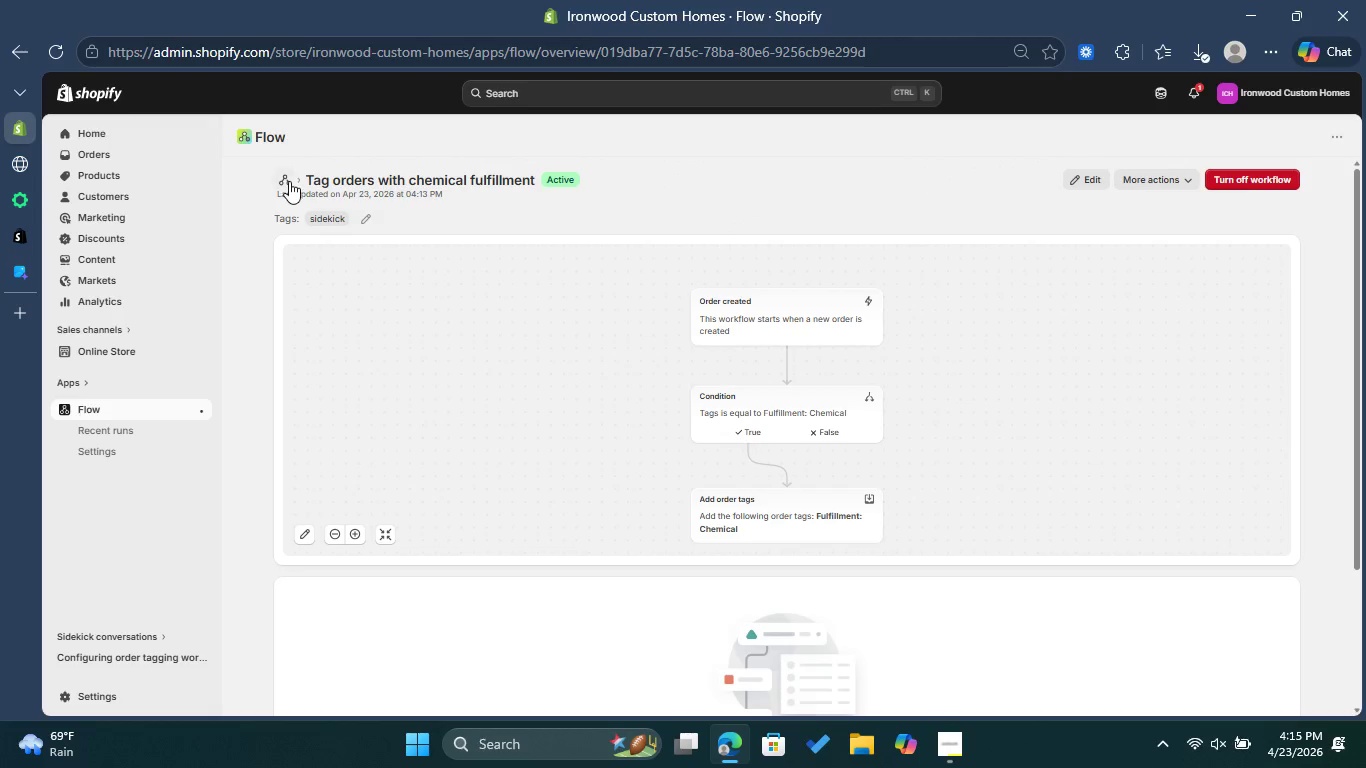 
left_click([289, 180])
 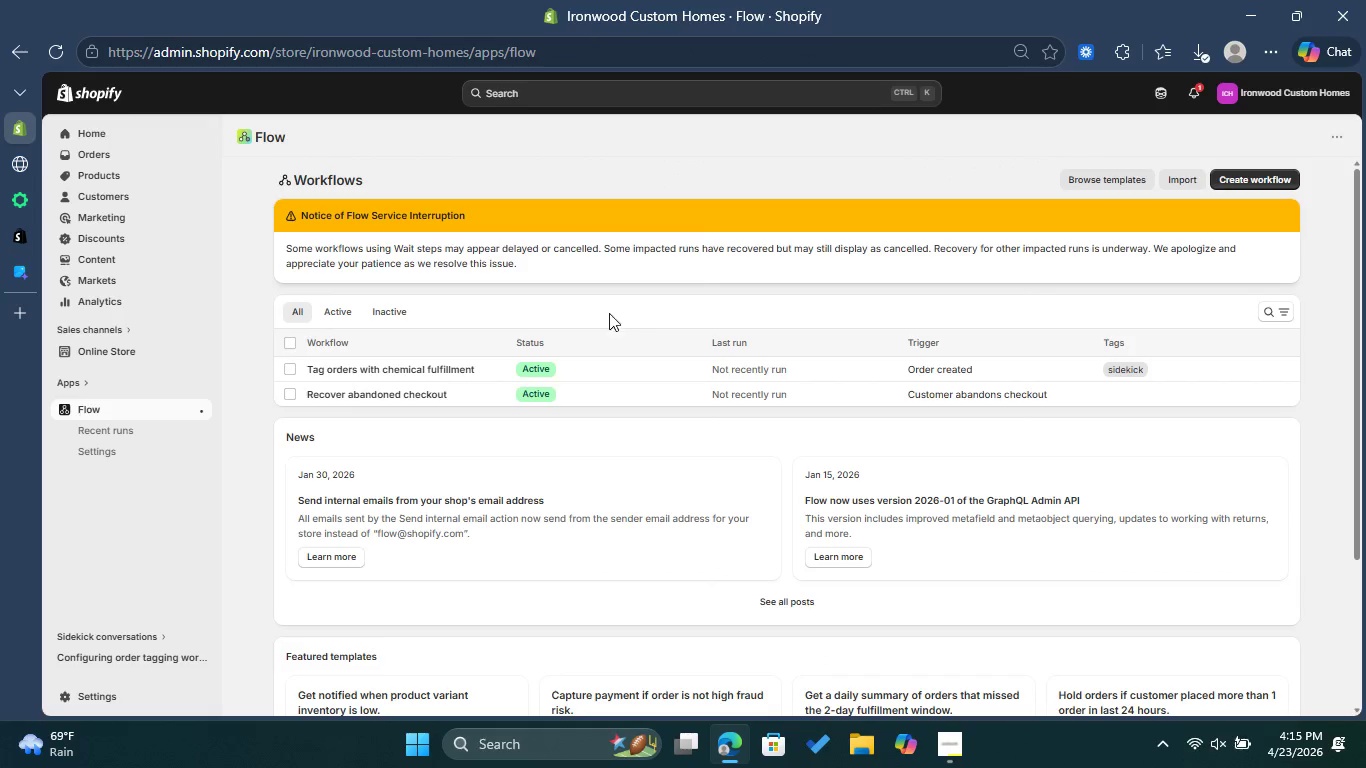 
left_click([366, 313])
 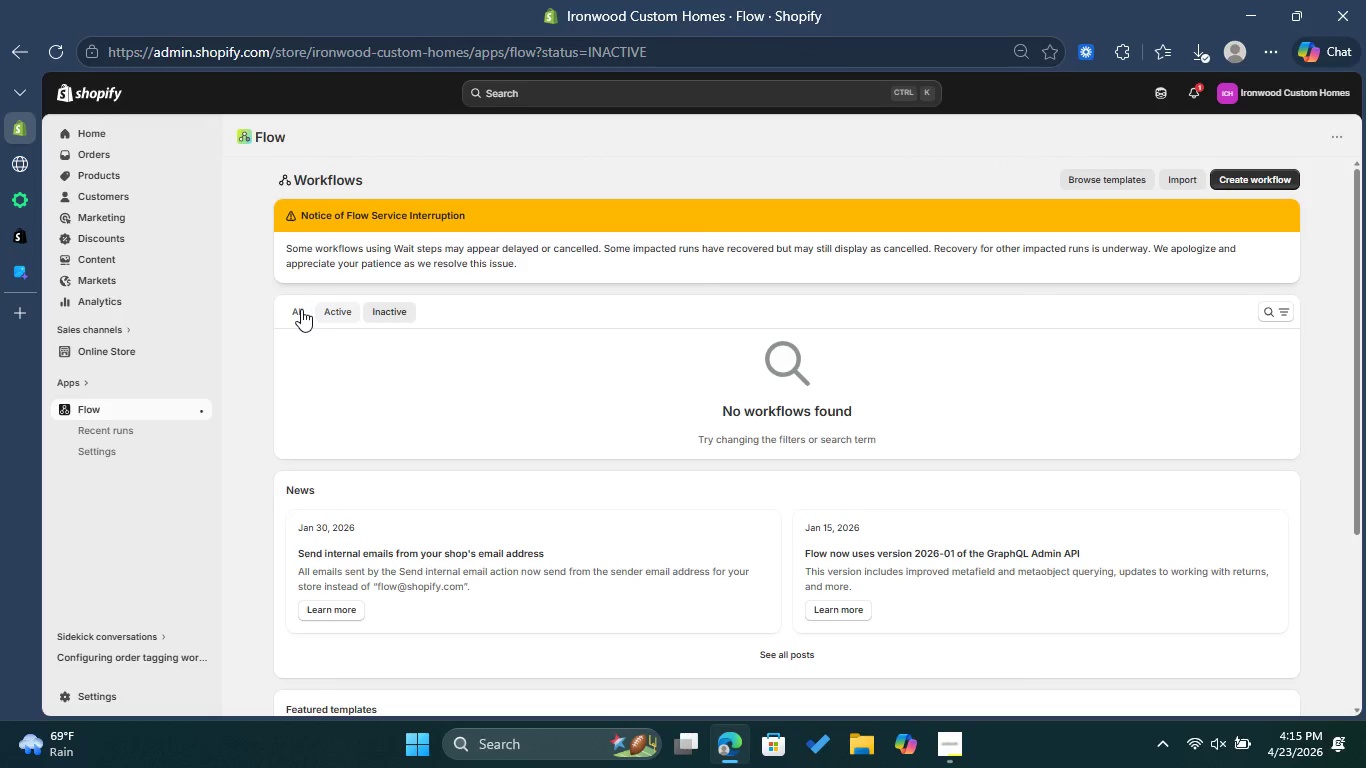 
left_click([335, 310])
 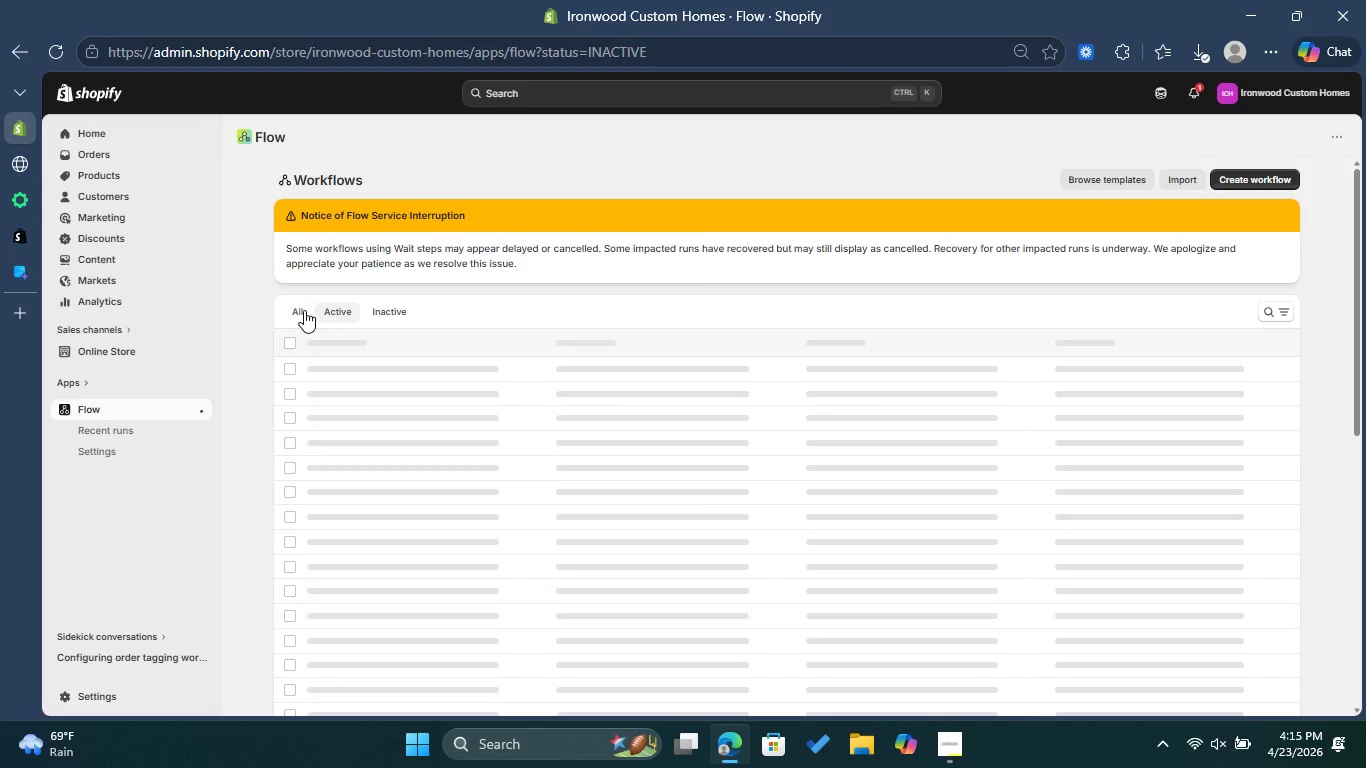 
left_click([304, 310])
 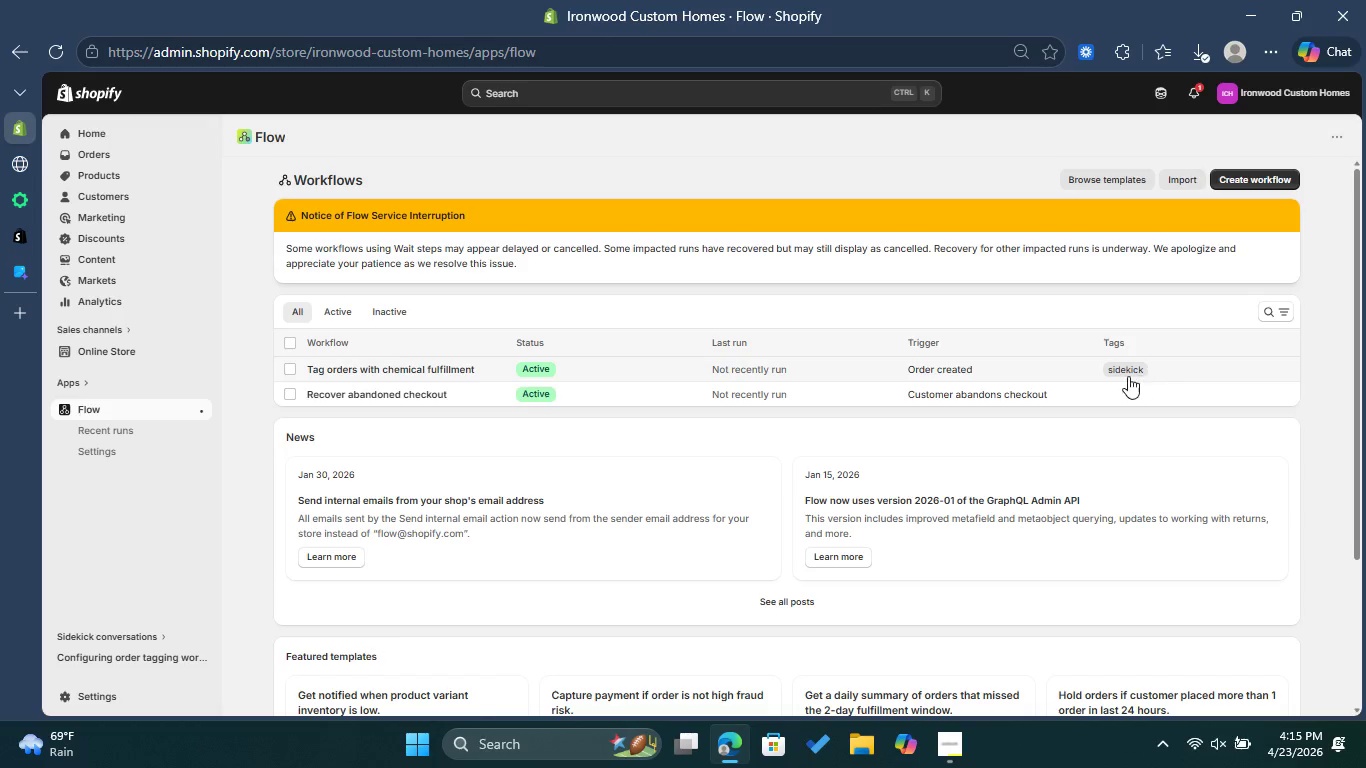 
left_click([1132, 372])
 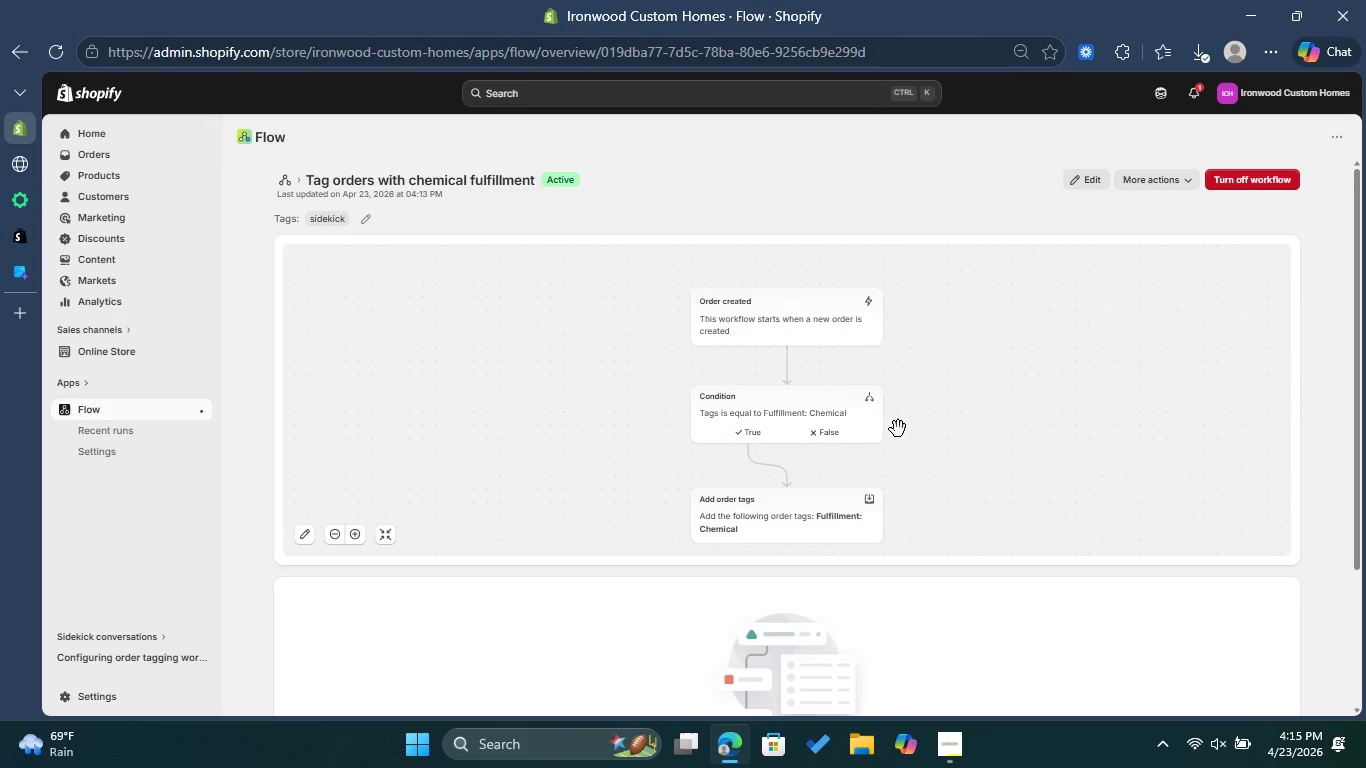 
wait(6.31)
 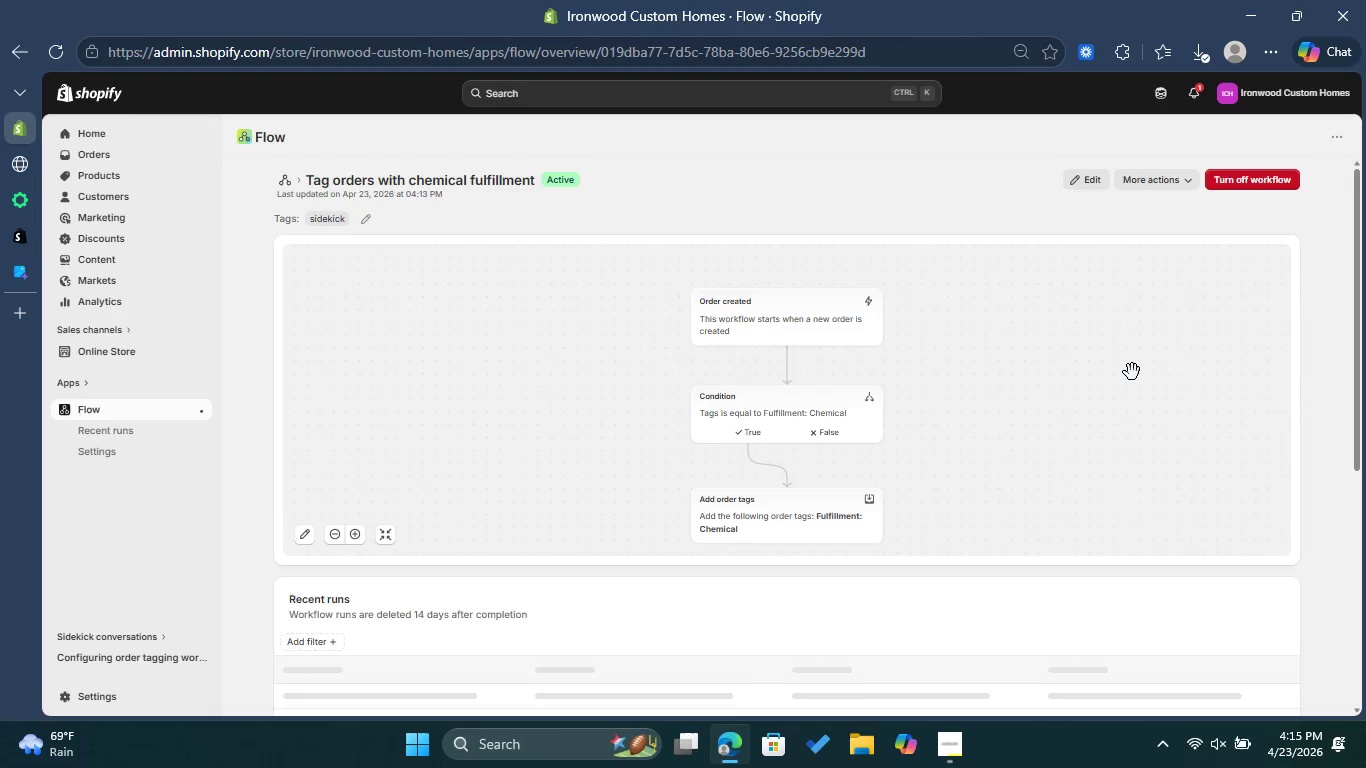 
scroll: coordinate [1122, 303], scroll_direction: down, amount: 1.0
 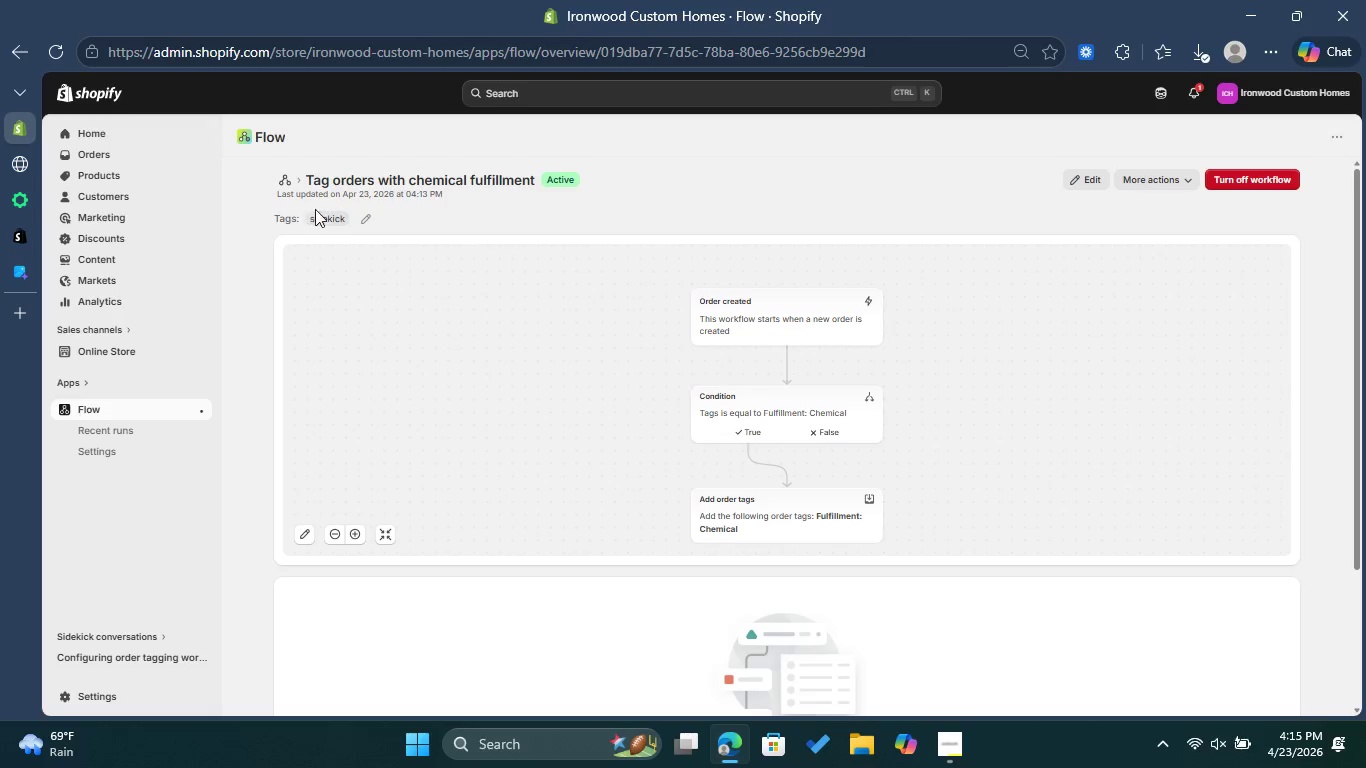 
left_click([364, 216])
 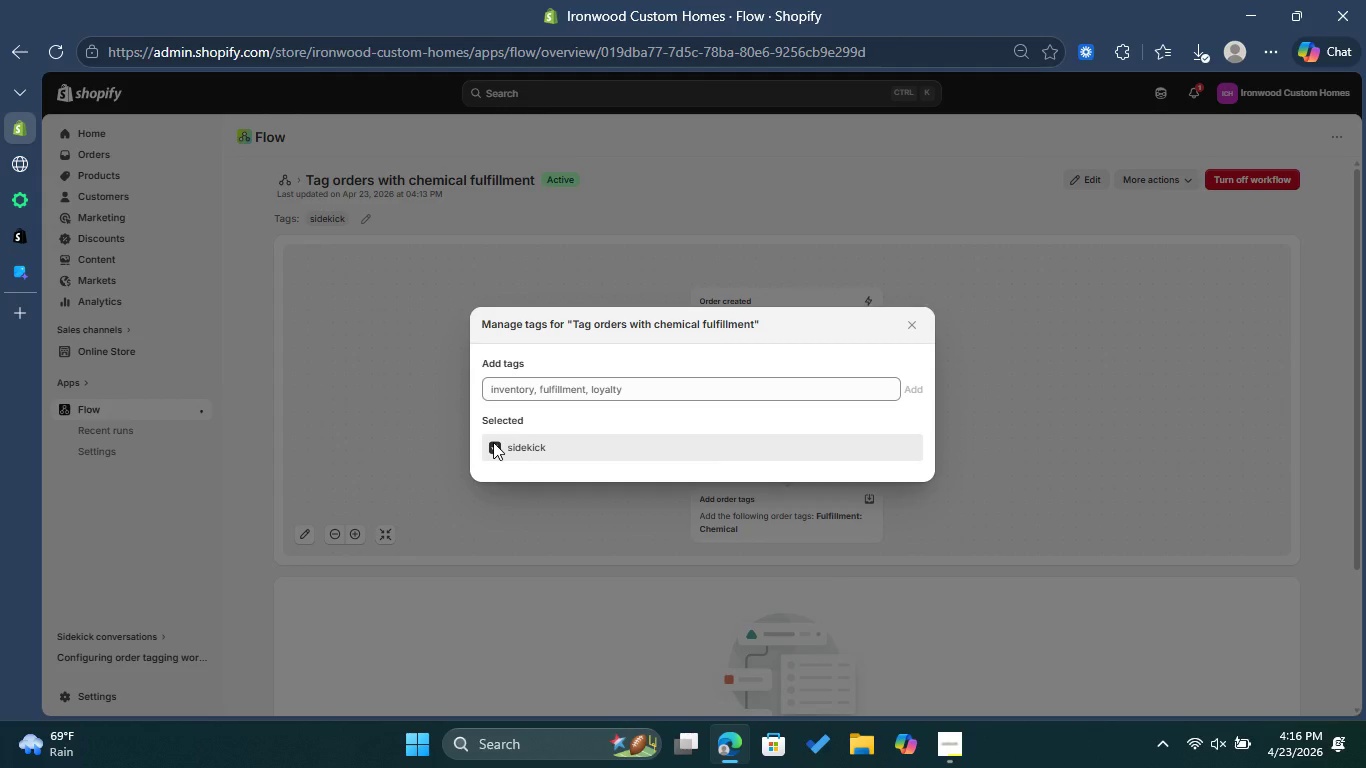 
left_click([580, 381])
 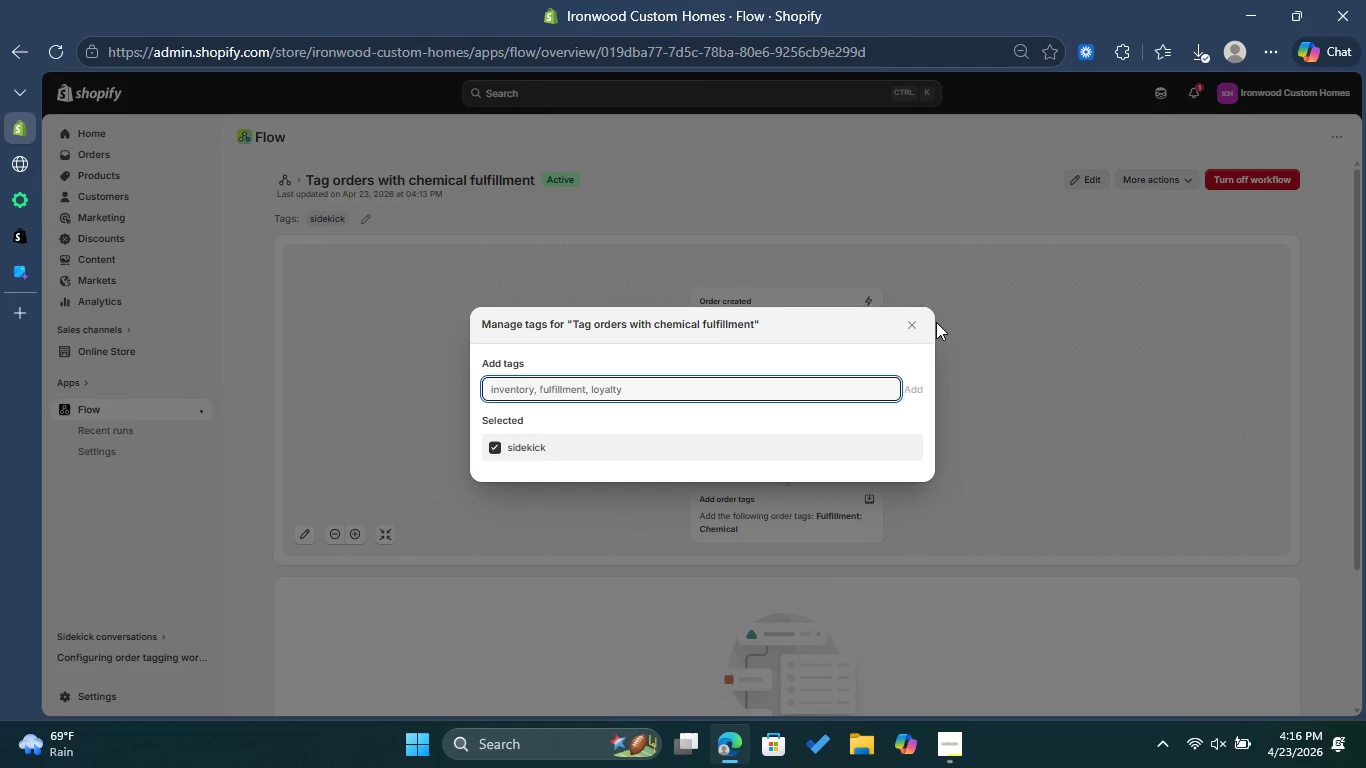 
left_click([909, 317])
 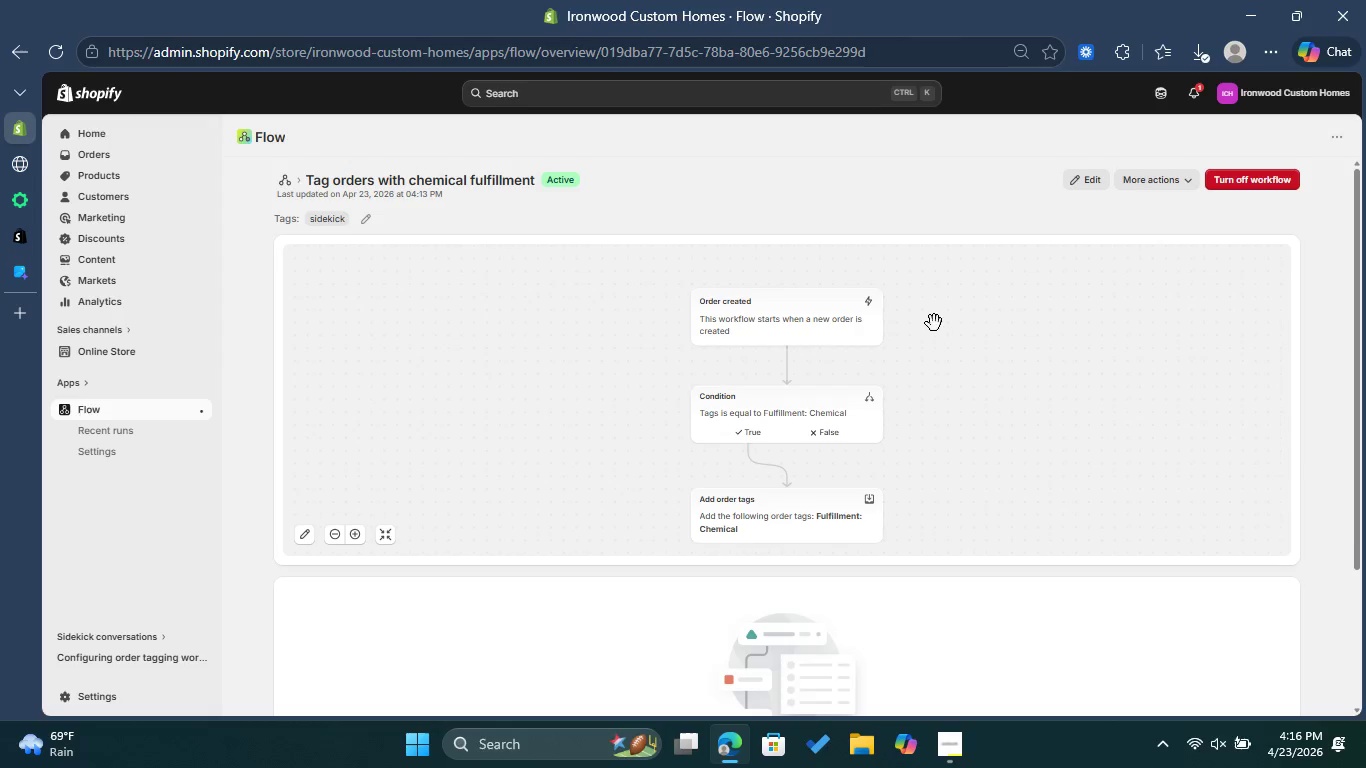 
scroll: coordinate [955, 320], scroll_direction: up, amount: 6.0
 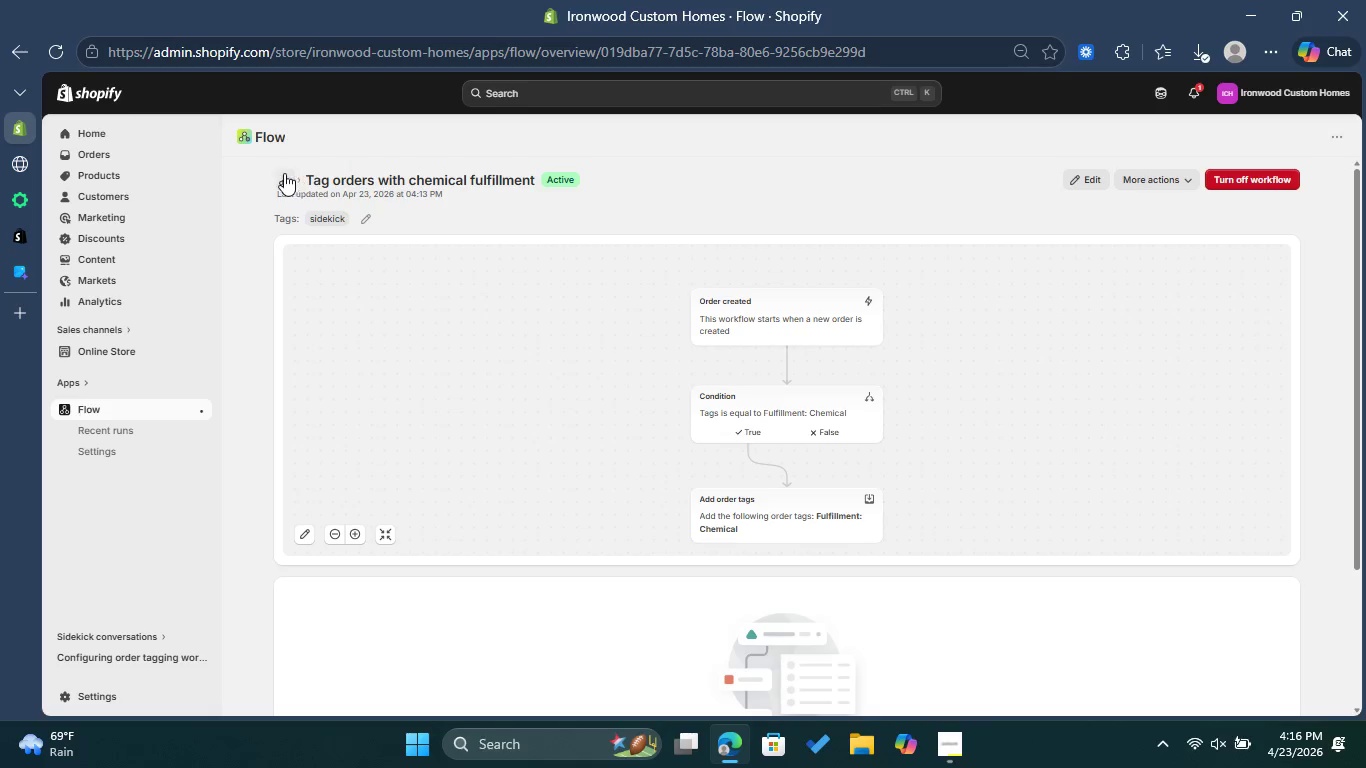 
left_click([283, 173])
 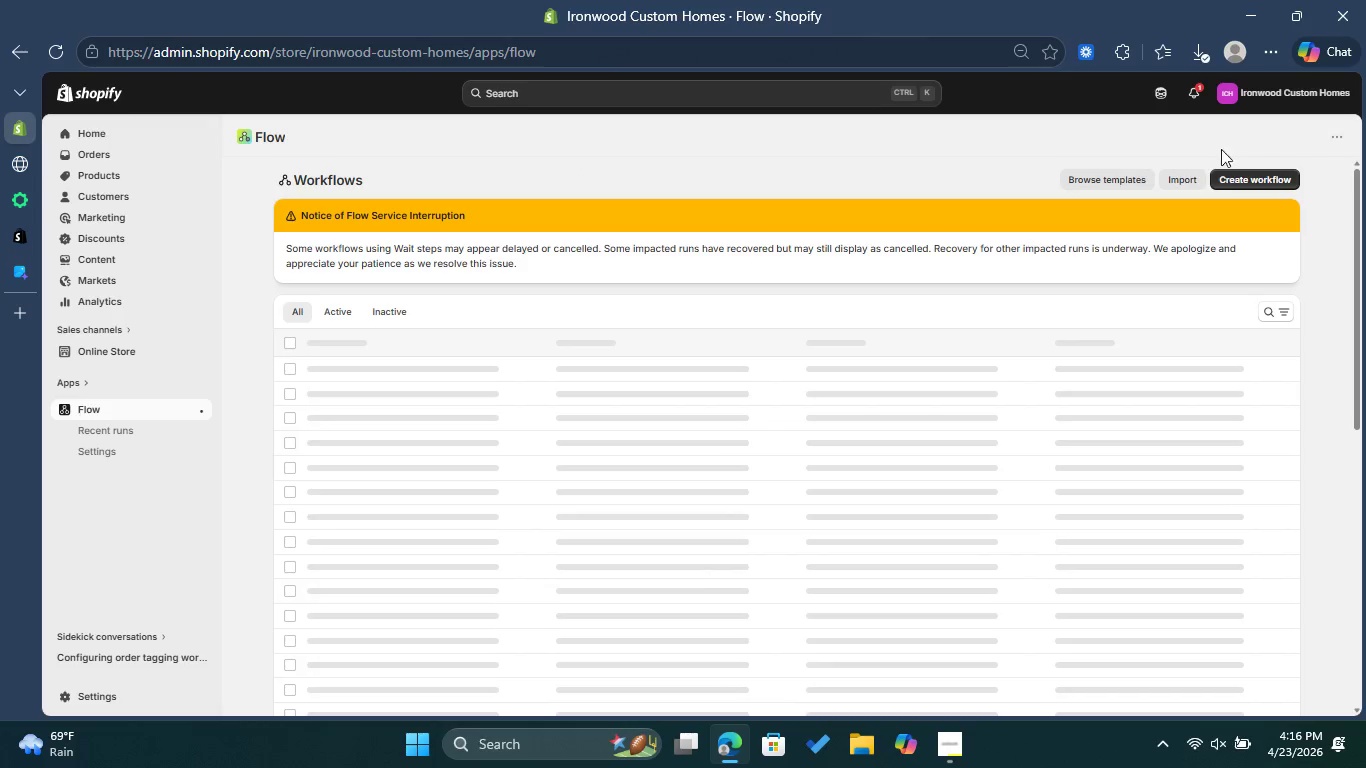 
left_click([1274, 187])
 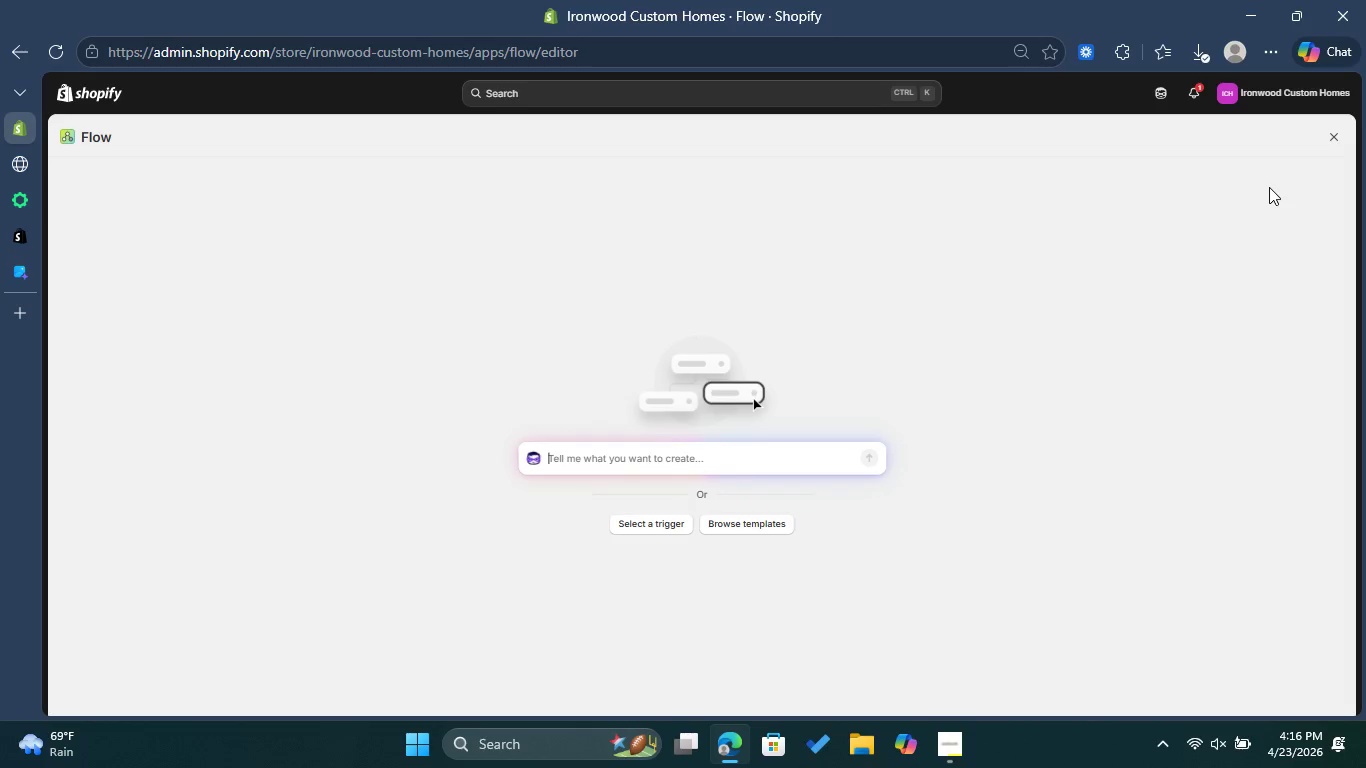 
wait(18.75)
 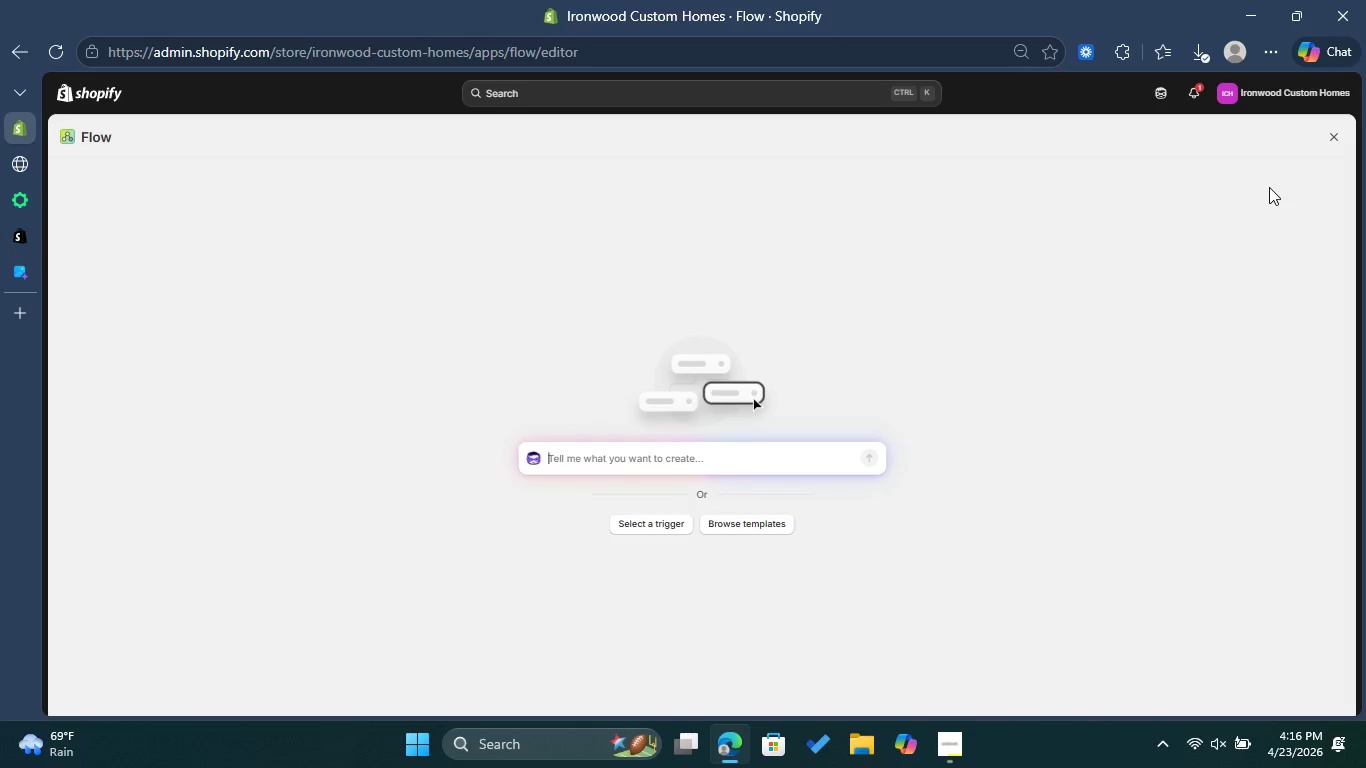 
left_click([646, 526])
 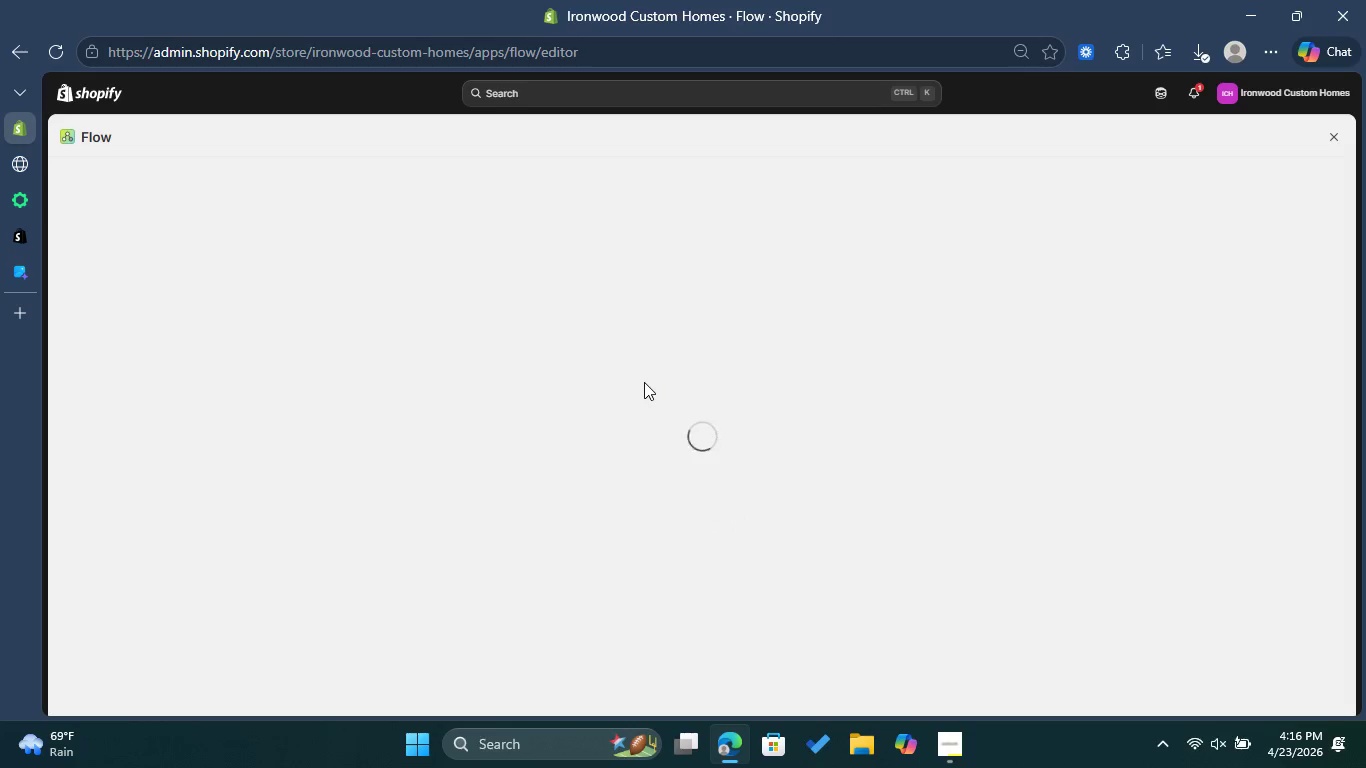 
mouse_move([693, 331])
 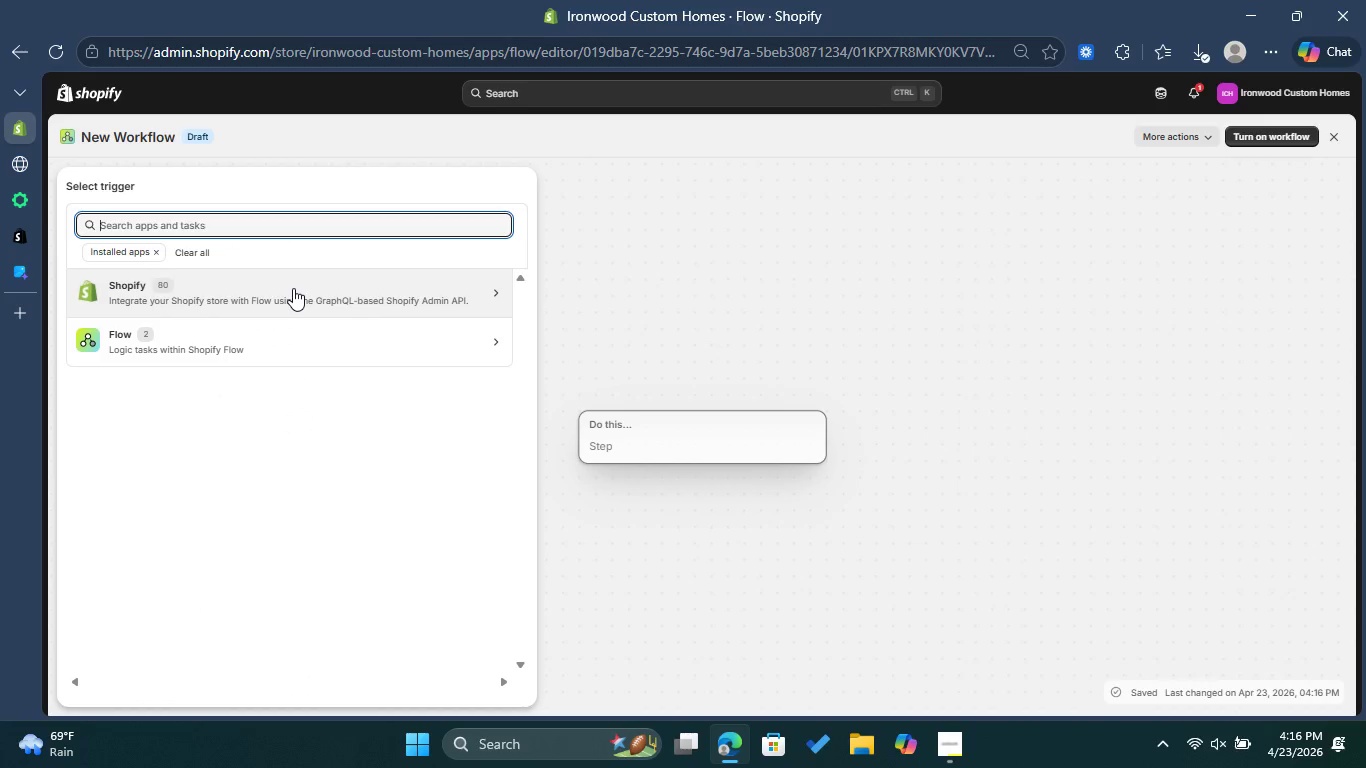 
left_click([294, 288])
 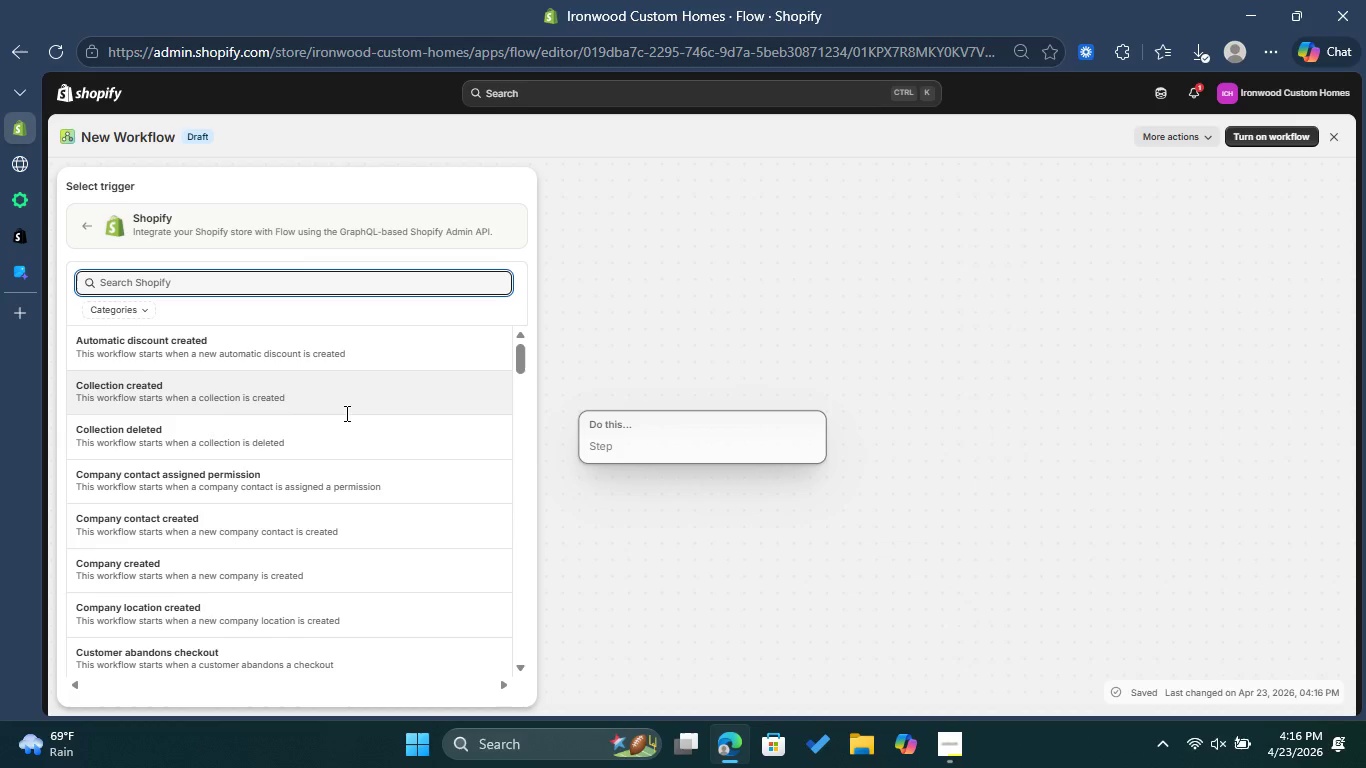 
wait(12.47)
 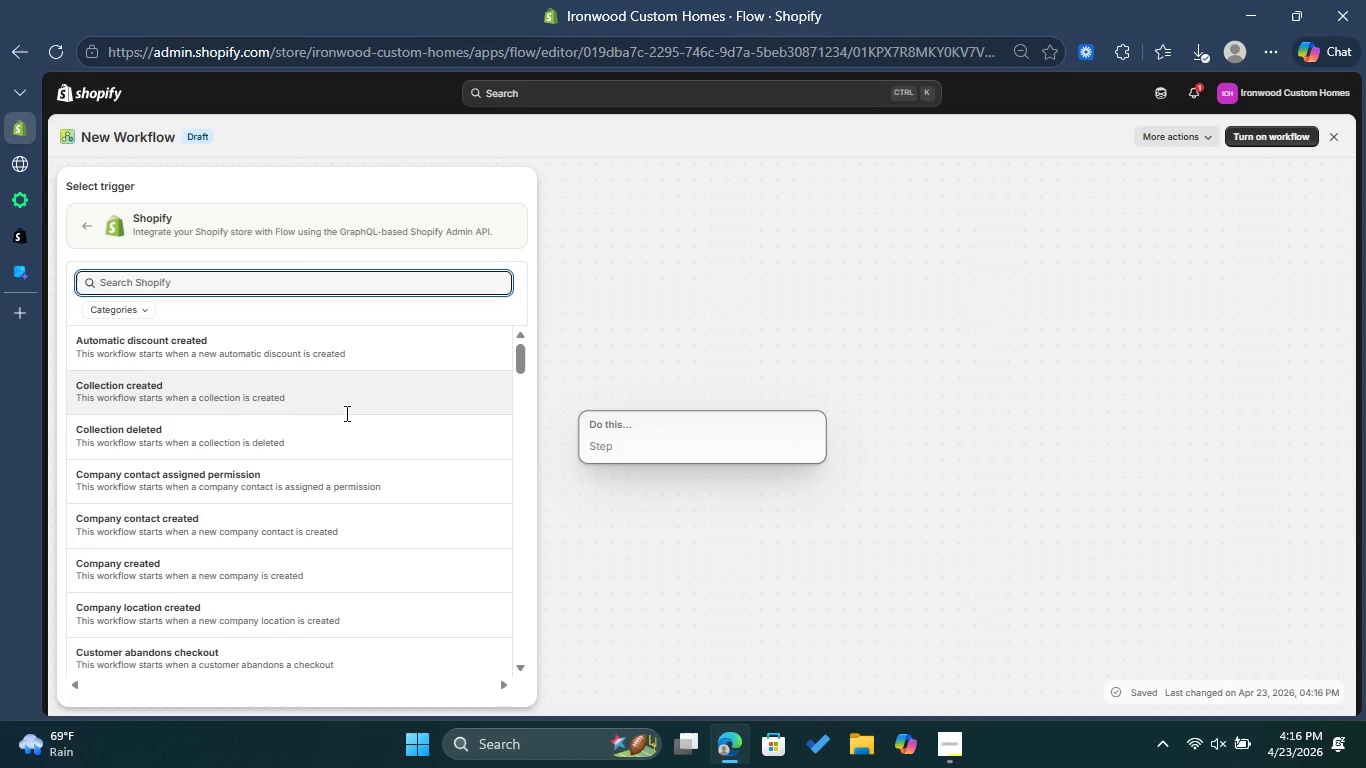 
scroll: coordinate [334, 413], scroll_direction: down, amount: 1.0
 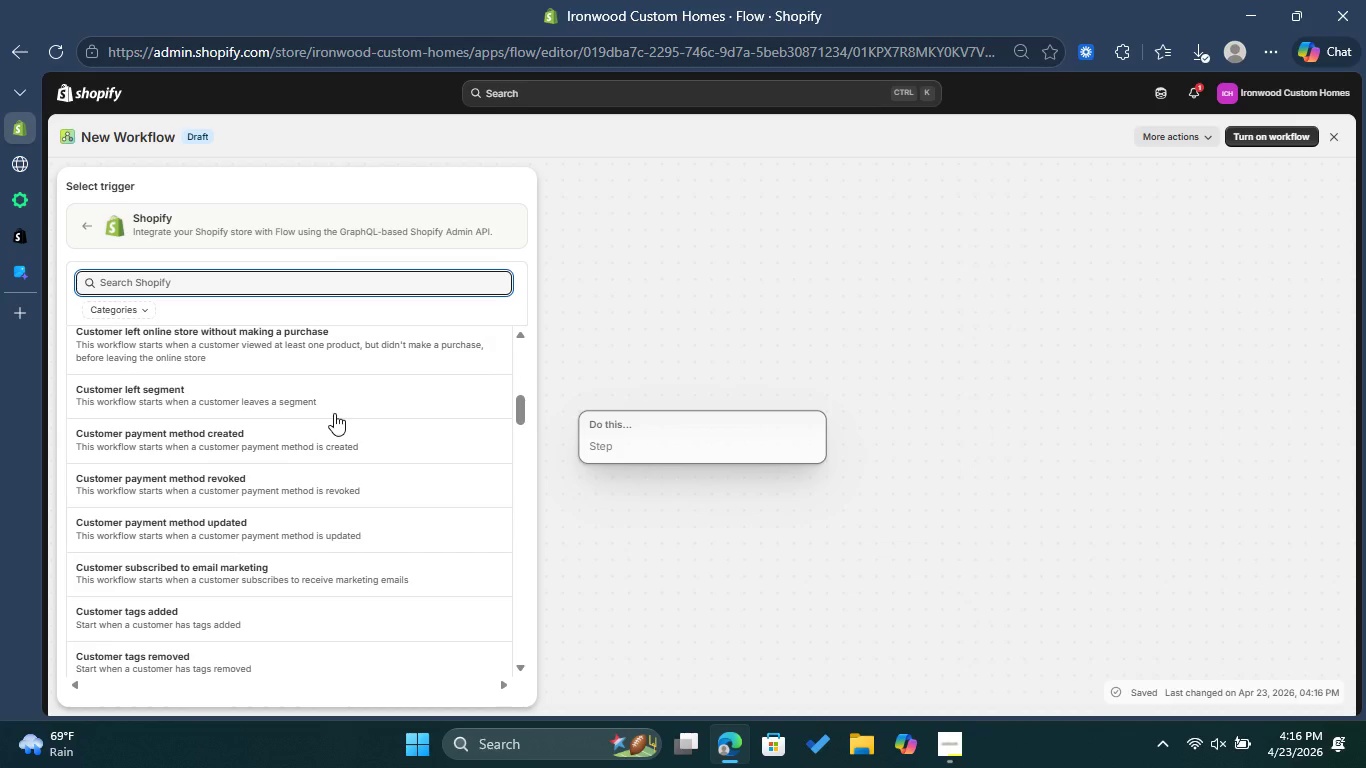 
type(Order created )
 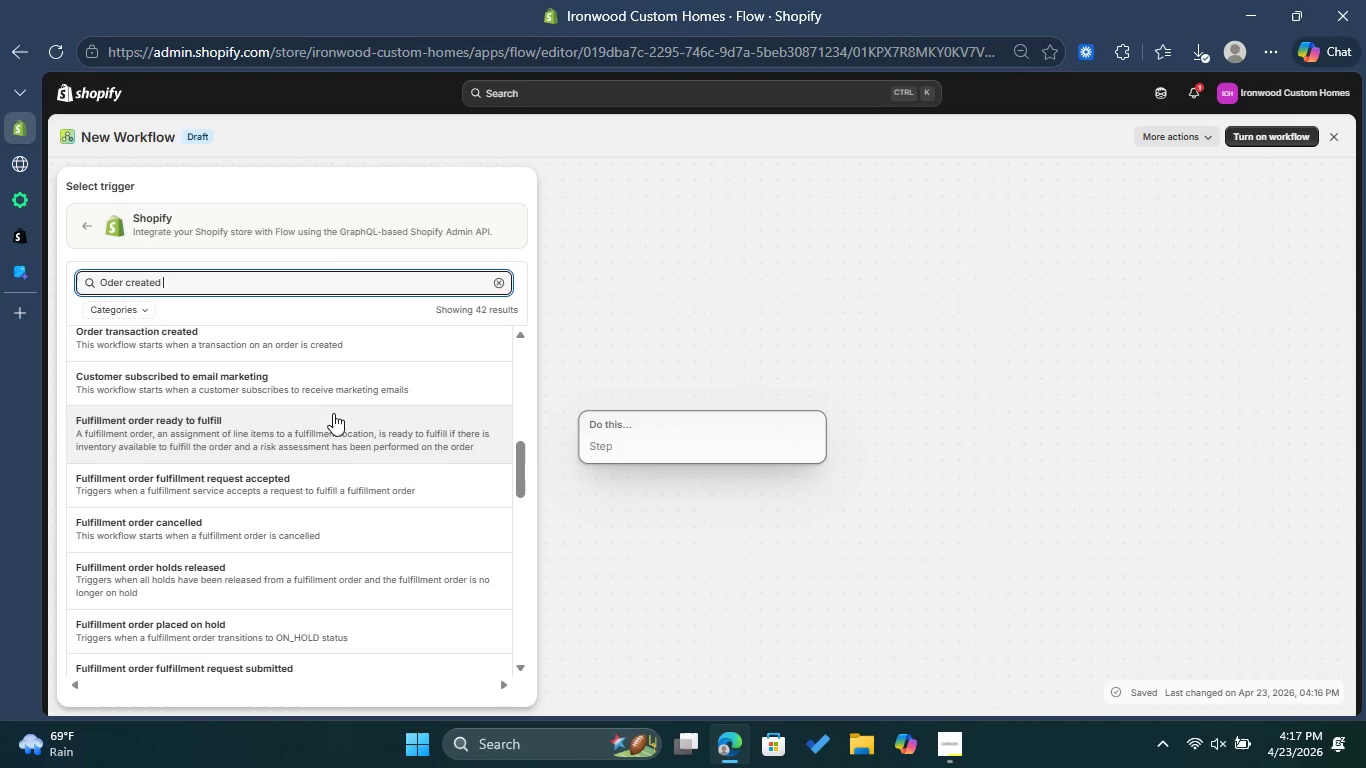 
scroll: coordinate [332, 413], scroll_direction: up, amount: 18.0
 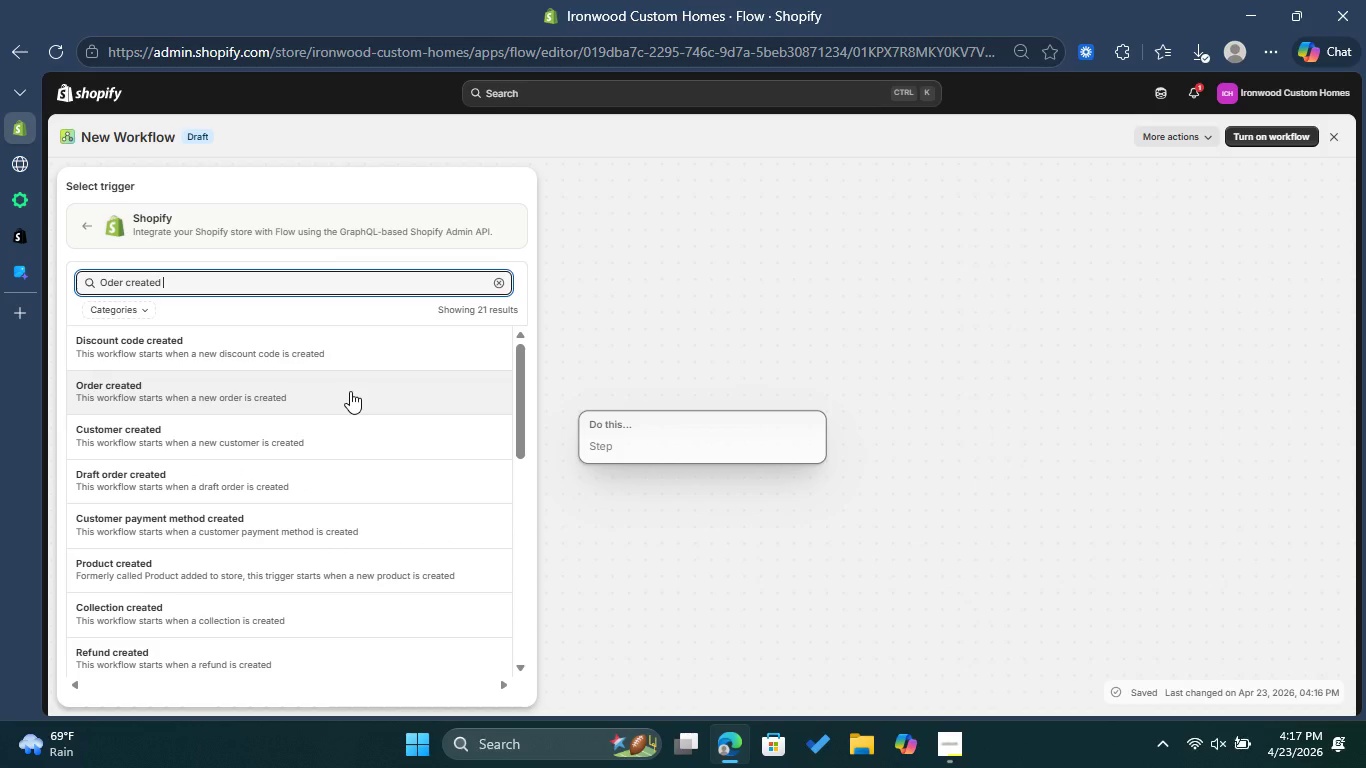 
wait(10.95)
 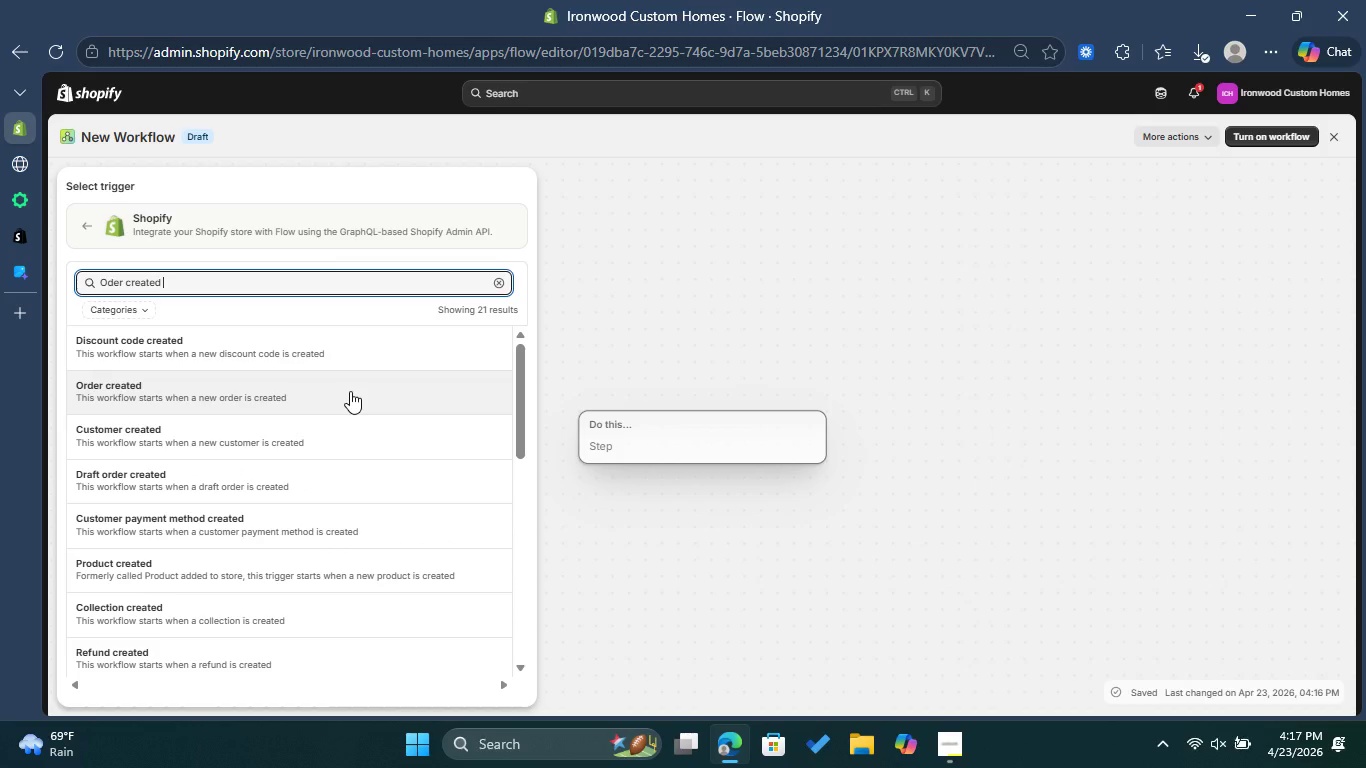 
left_click([314, 398])
 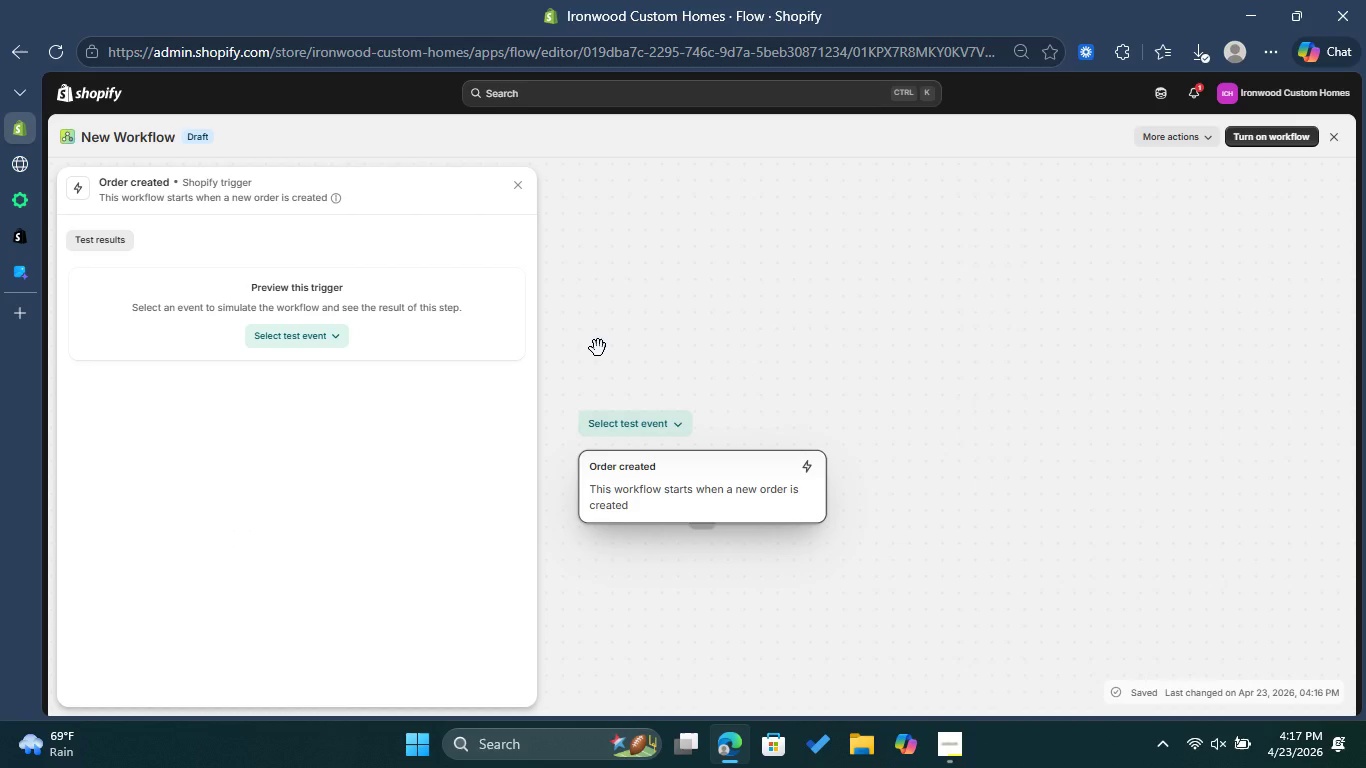 
wait(10.95)
 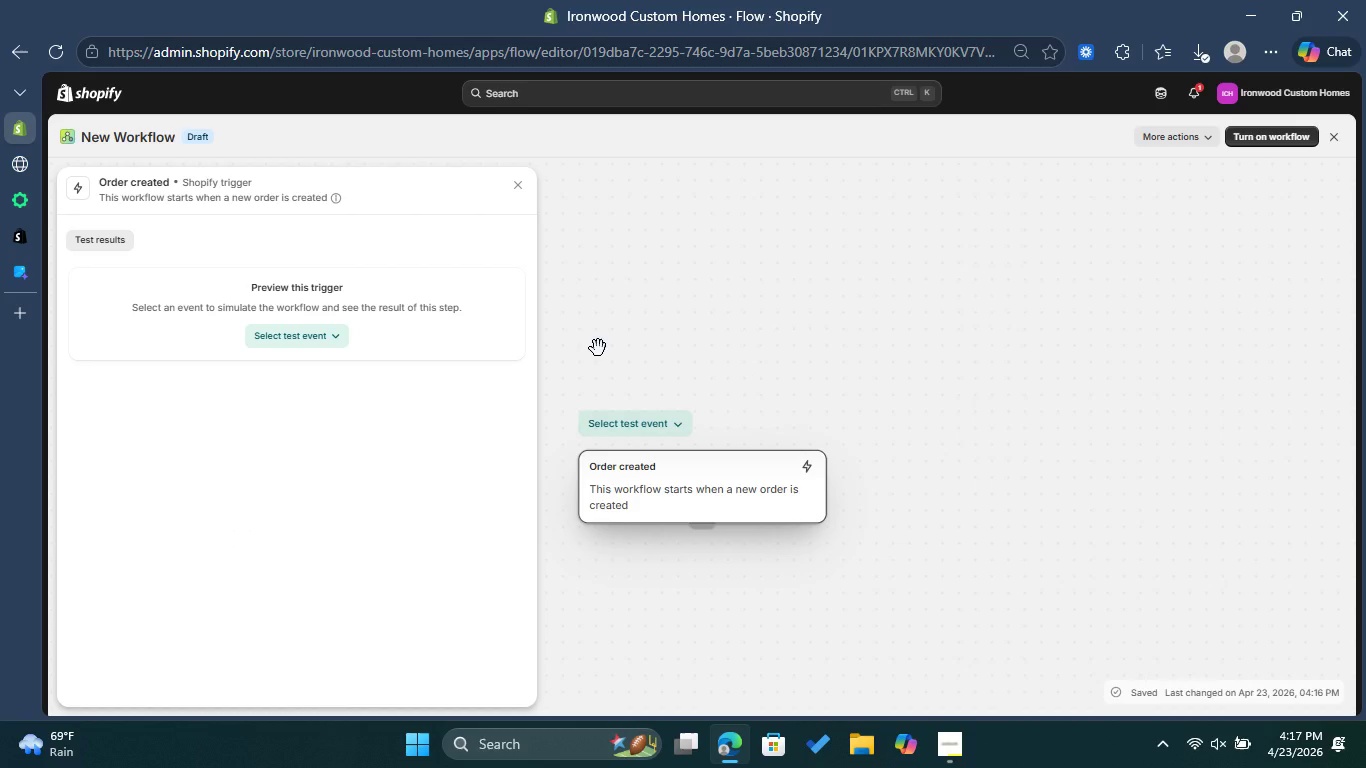 
left_click([699, 543])
 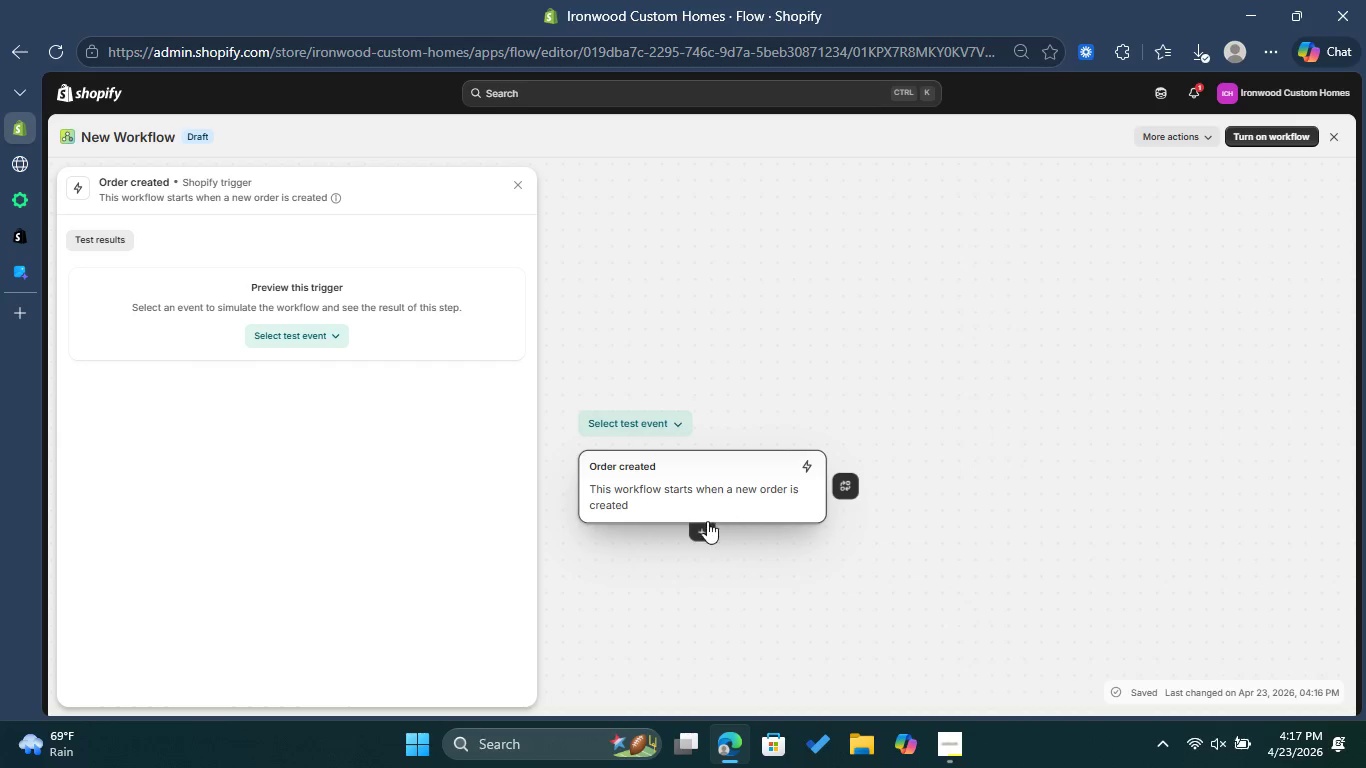 
left_click([703, 537])
 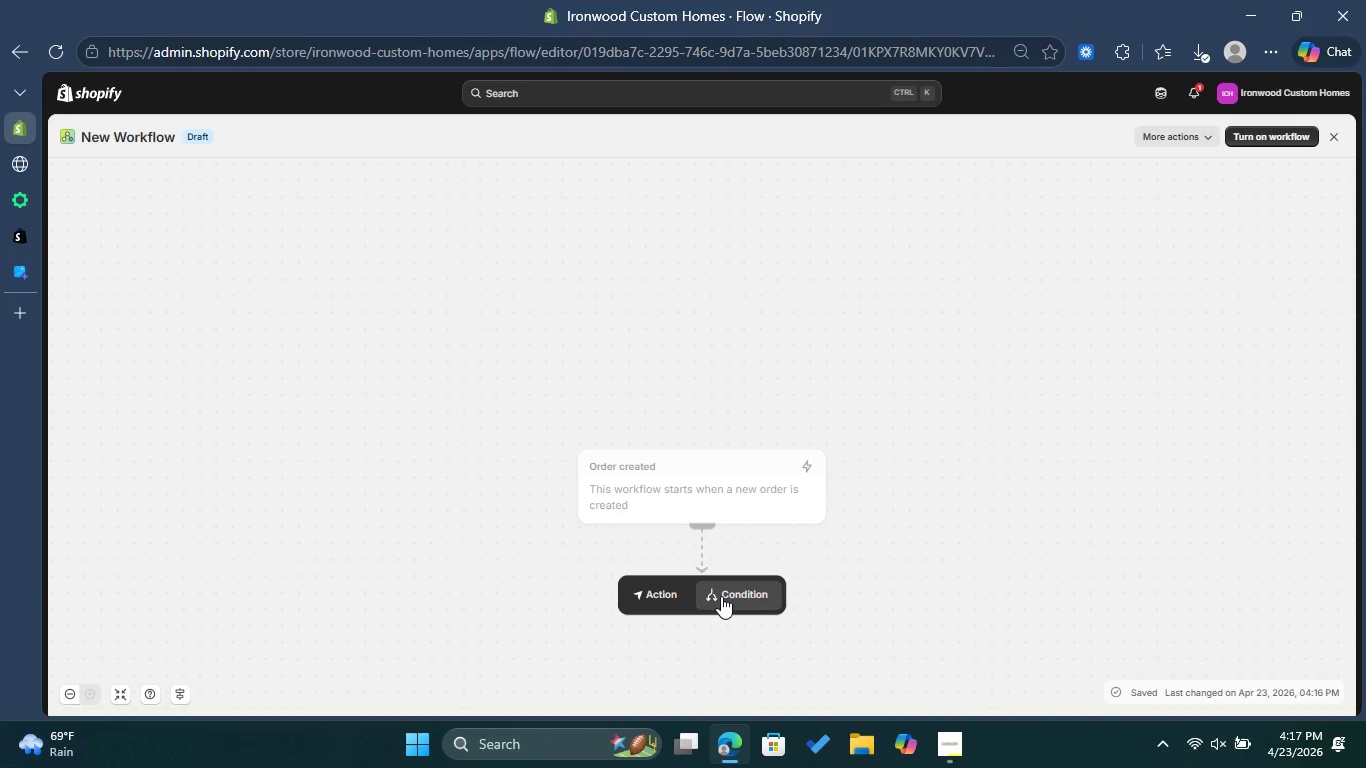 
left_click([721, 596])
 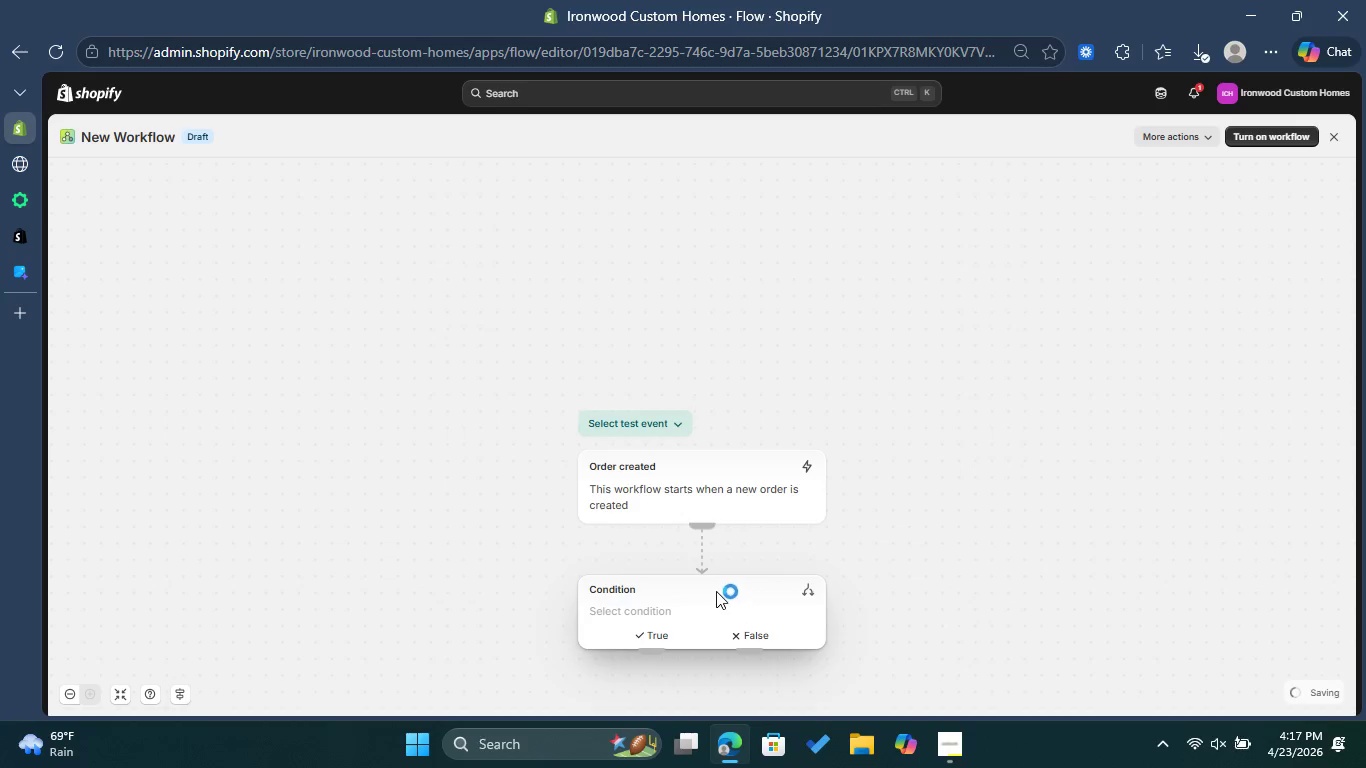 
scroll: coordinate [687, 522], scroll_direction: down, amount: 1.0
 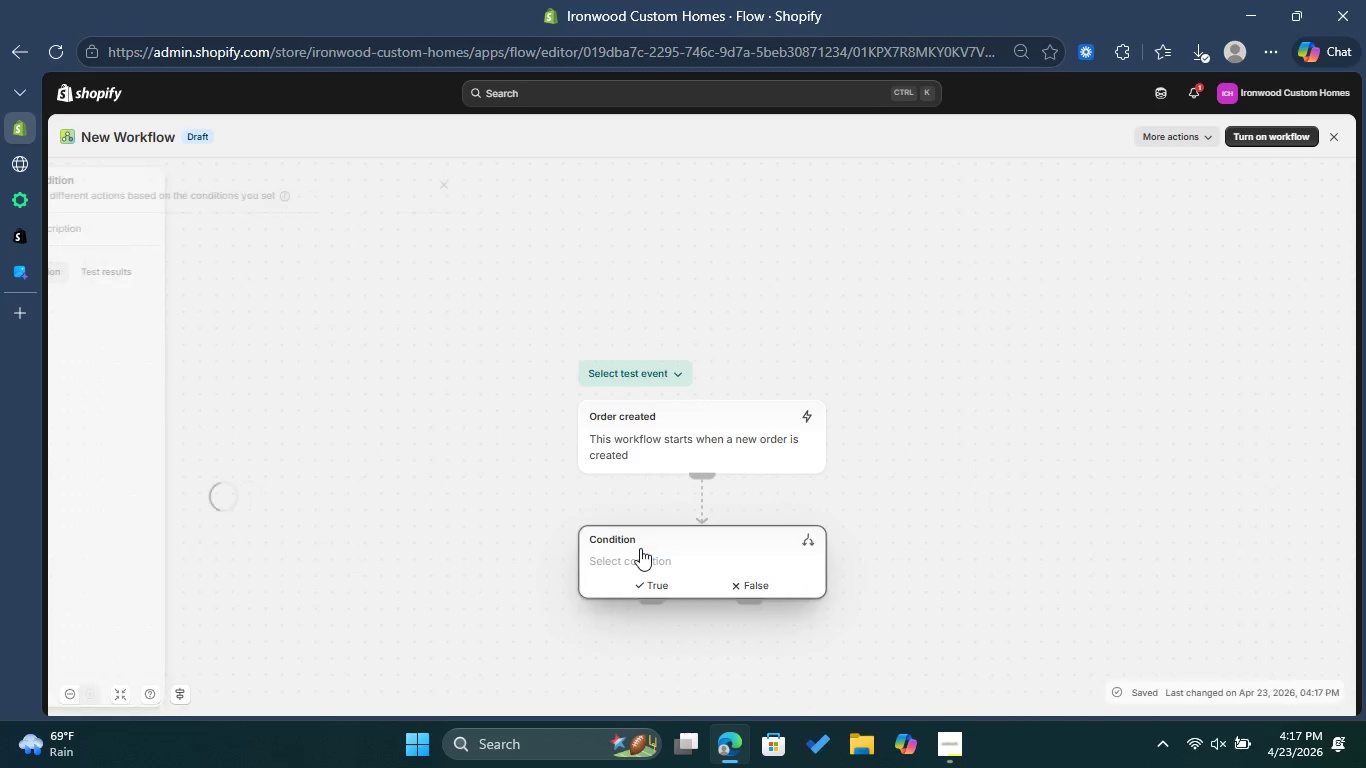 
left_click([640, 548])
 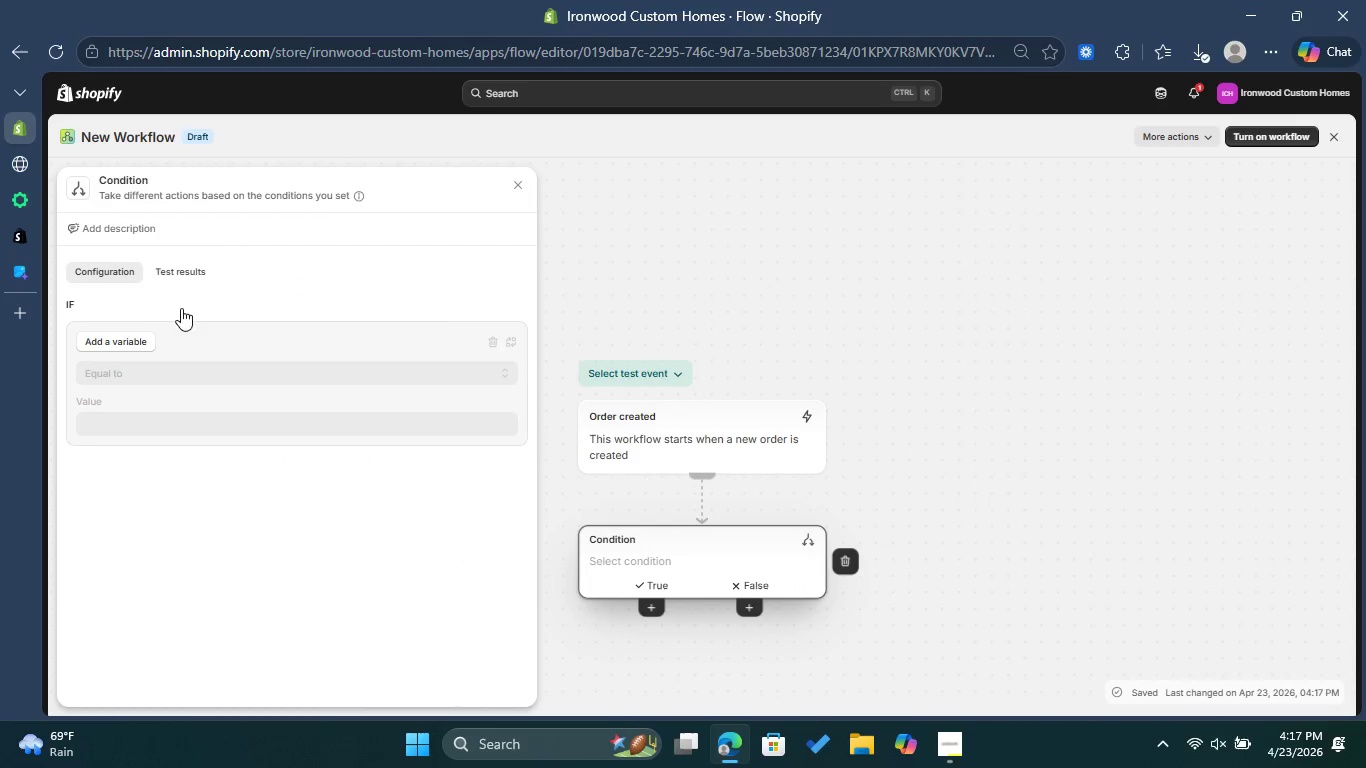 
wait(5.95)
 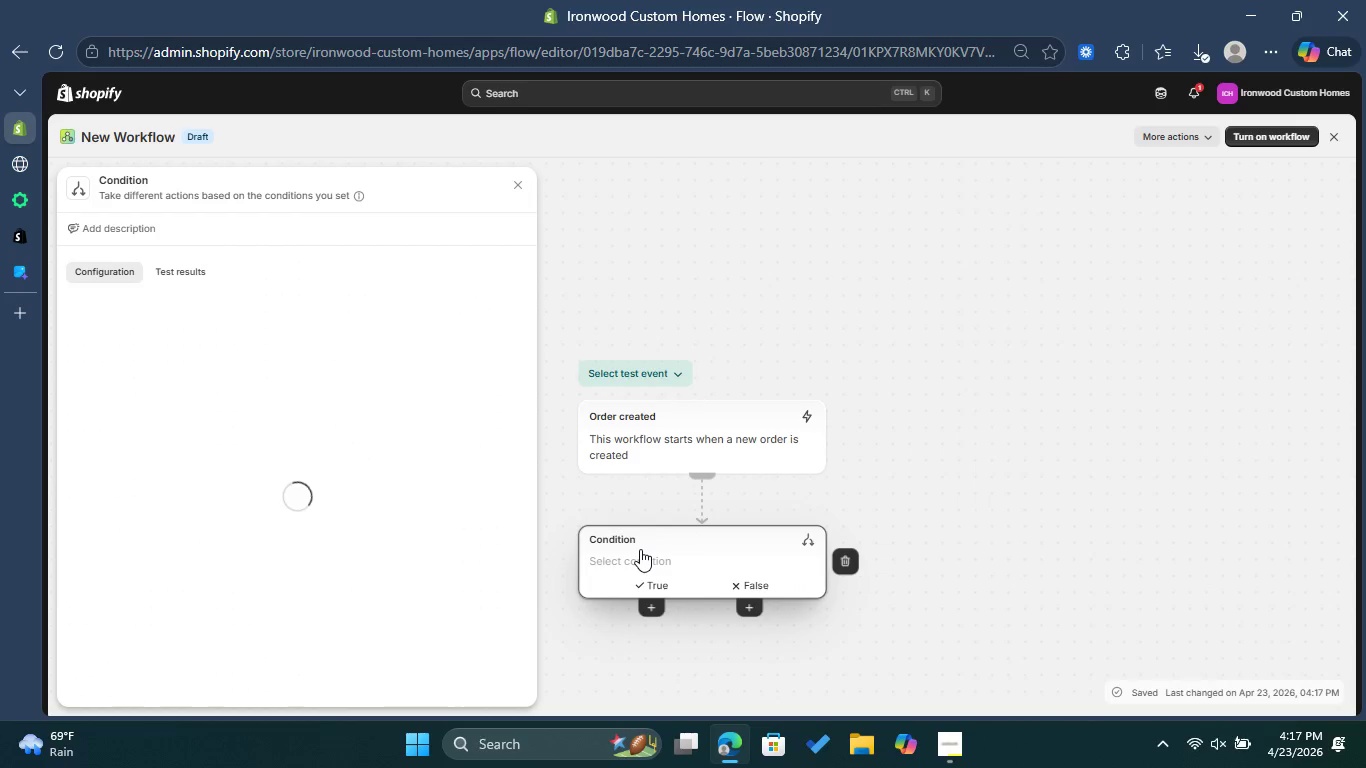 
left_click([136, 335])
 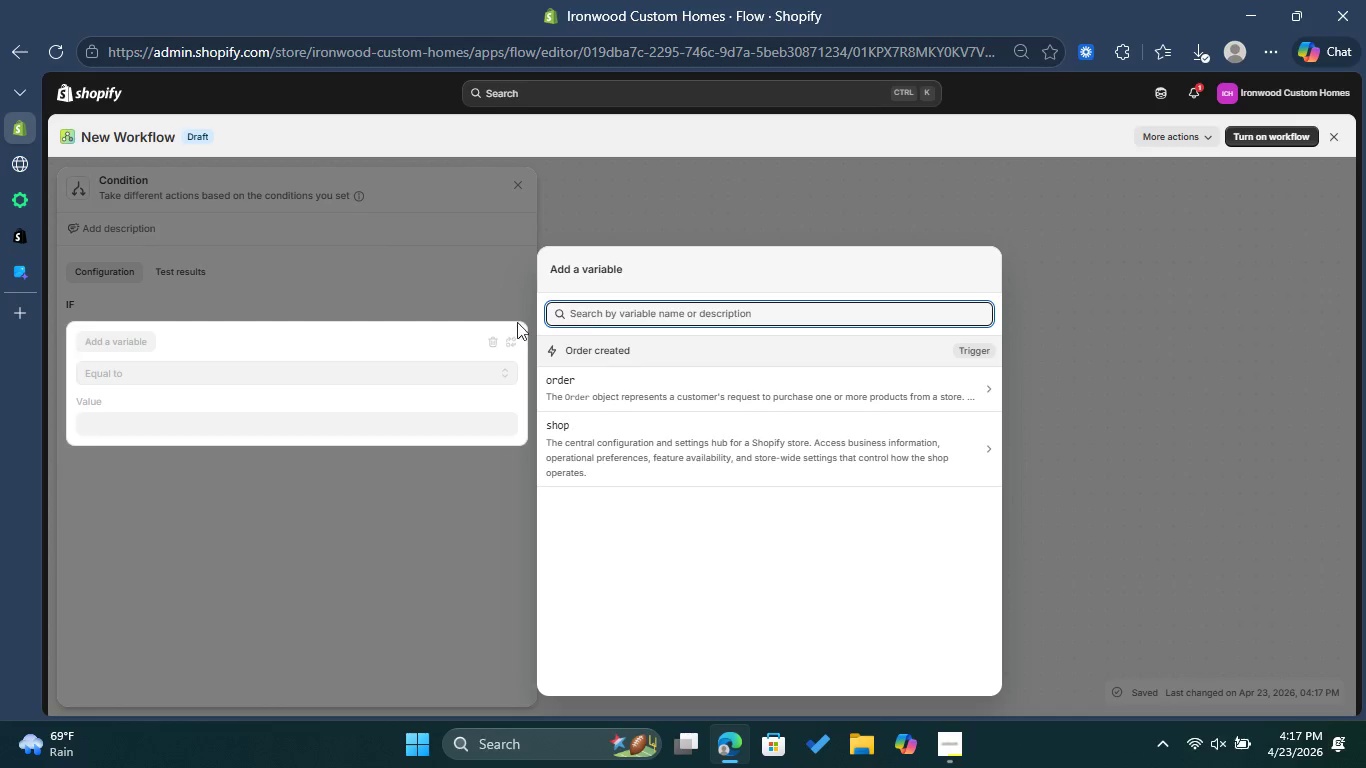 
left_click([628, 321])
 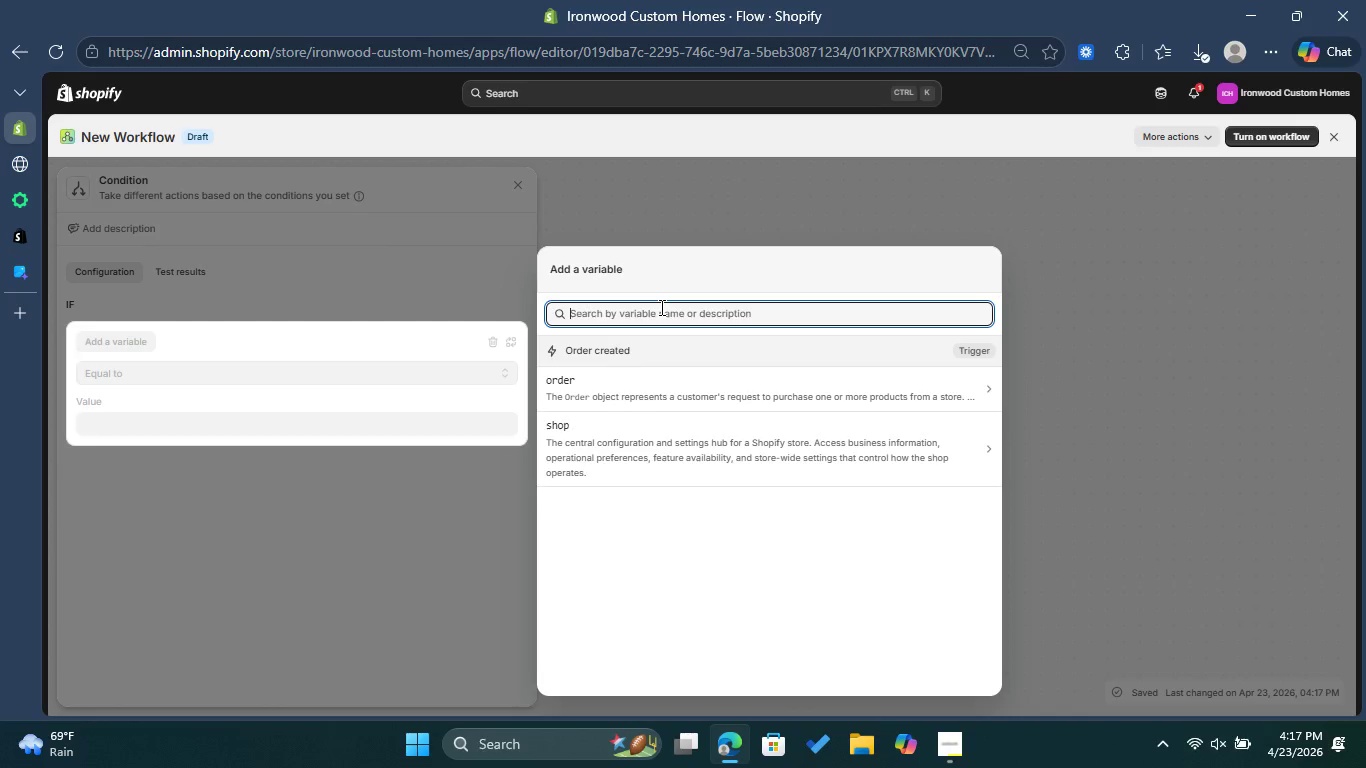 
key(Shift+ShiftLeft)
 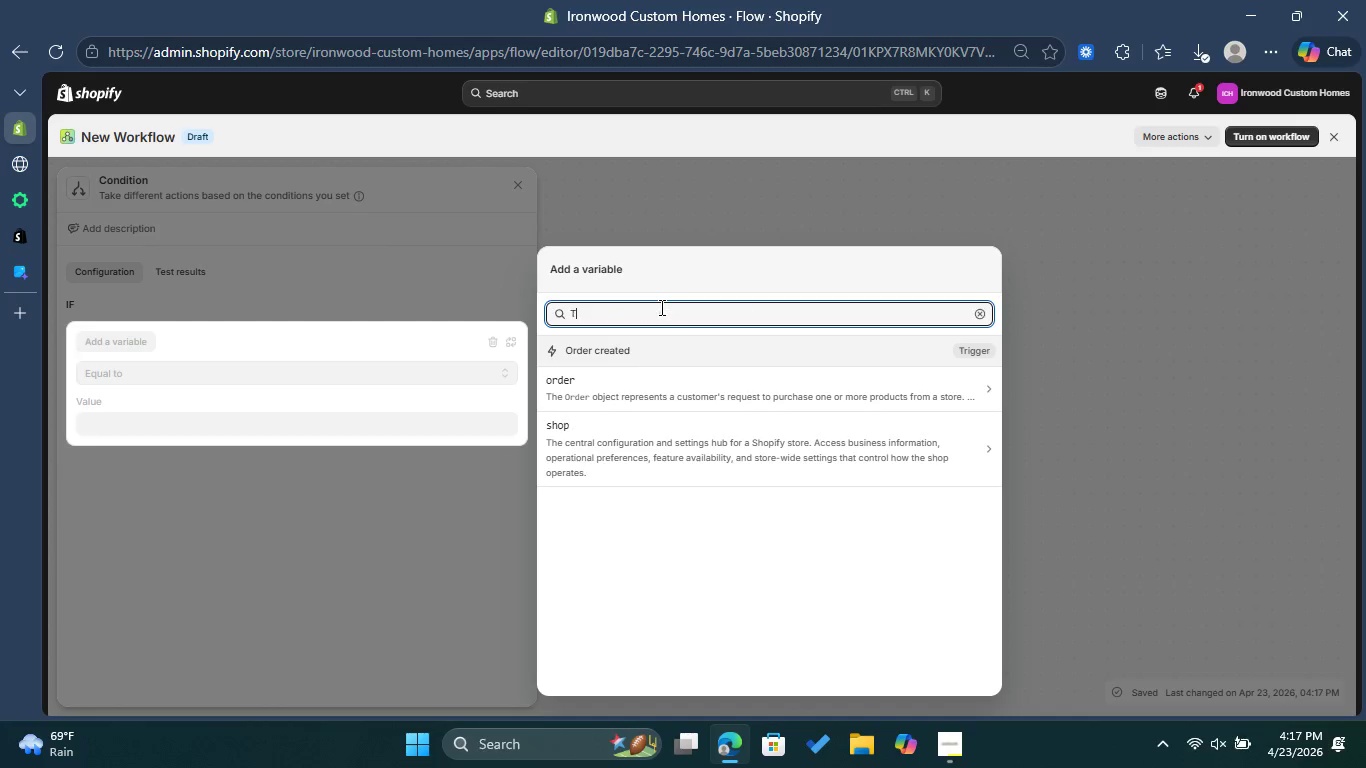 
key(Shift+T)
 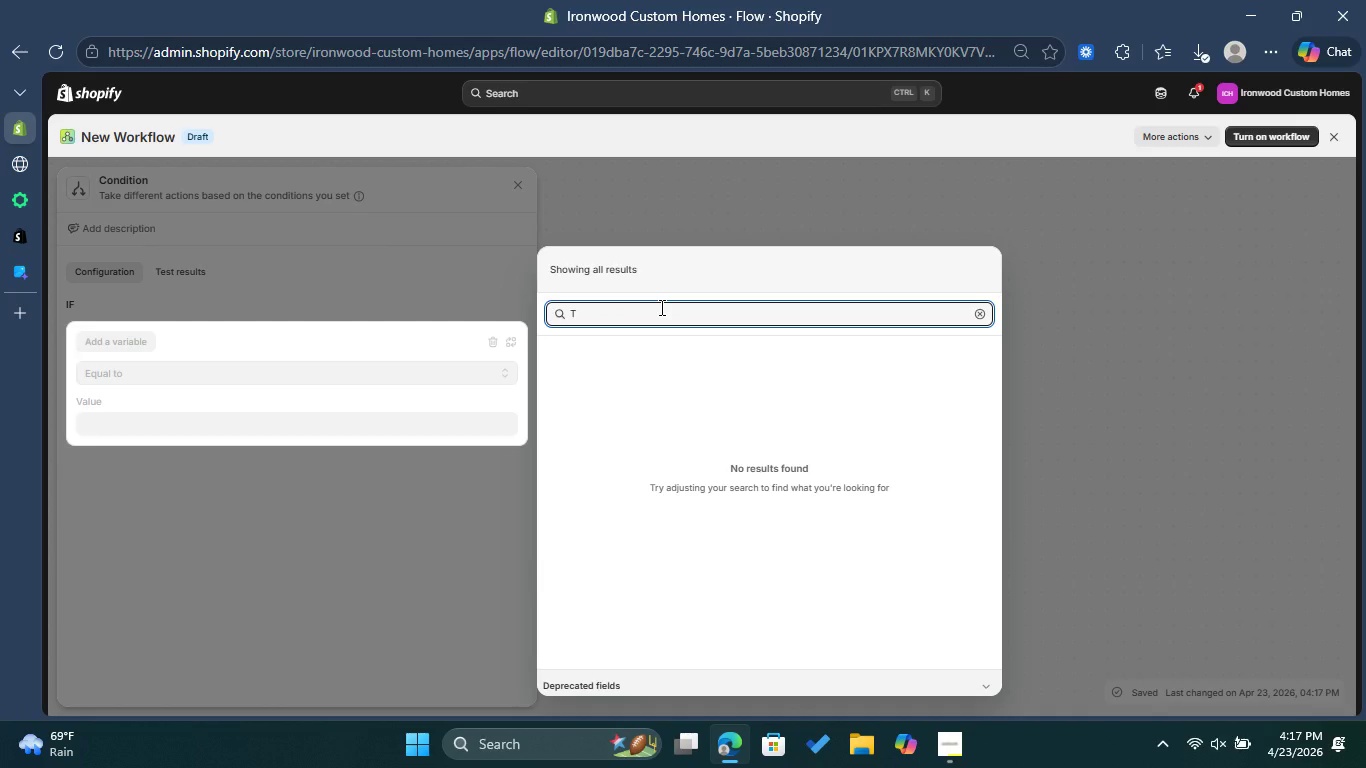 
type(ag)
 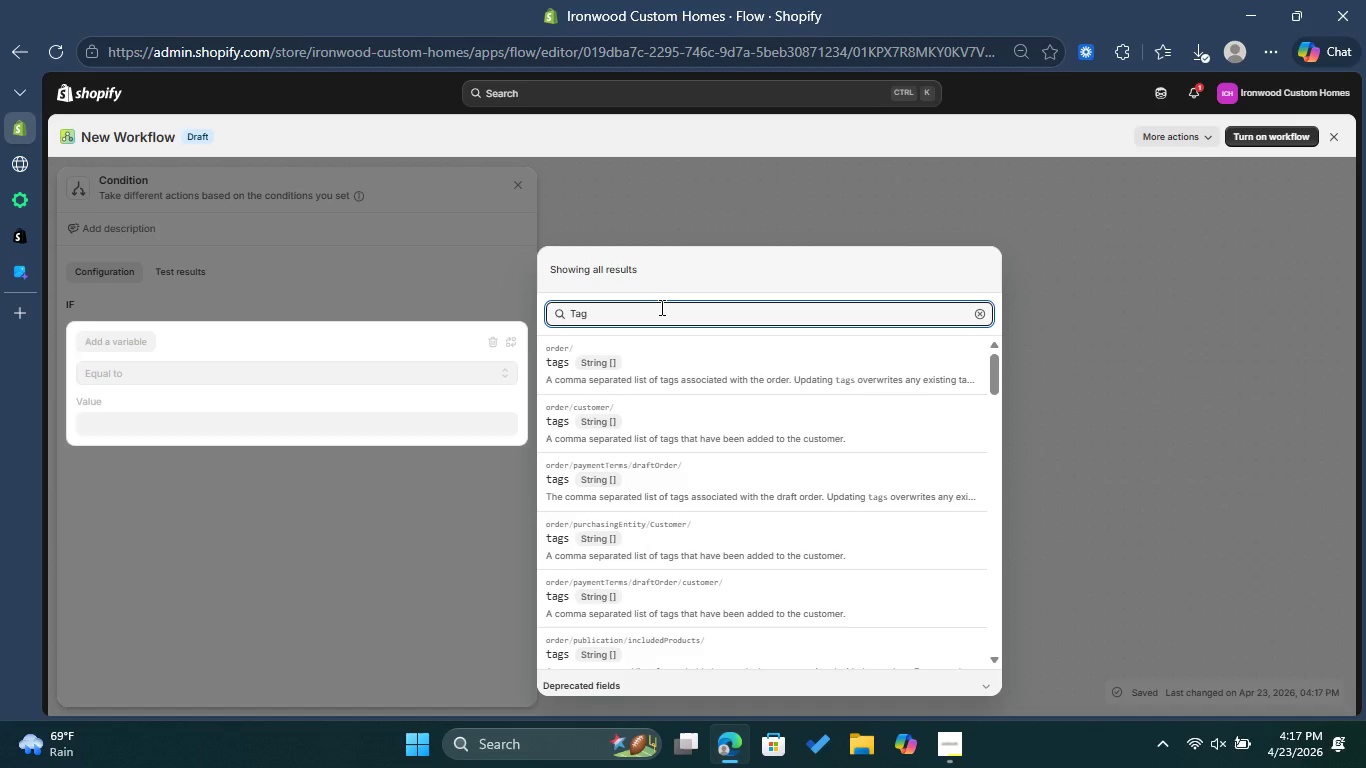 
wait(10.84)
 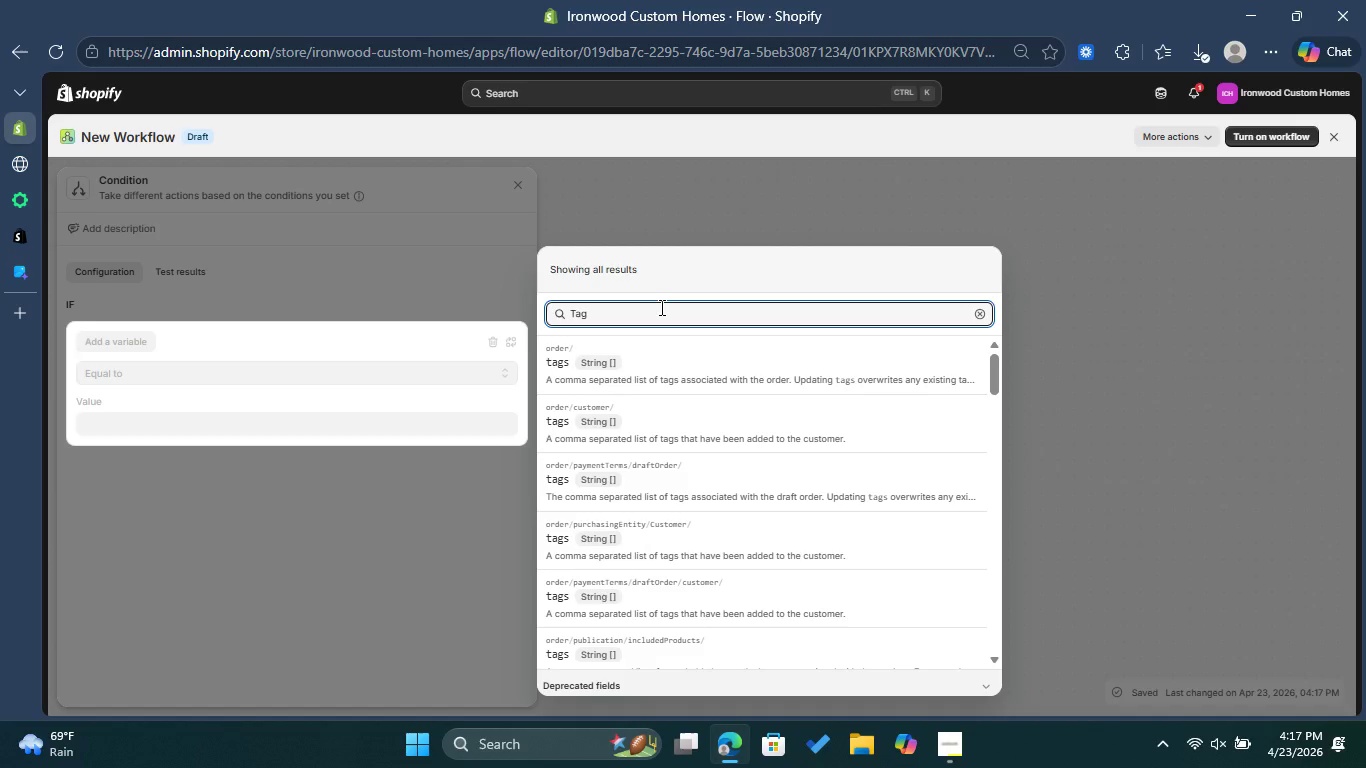 
left_click([735, 387])
 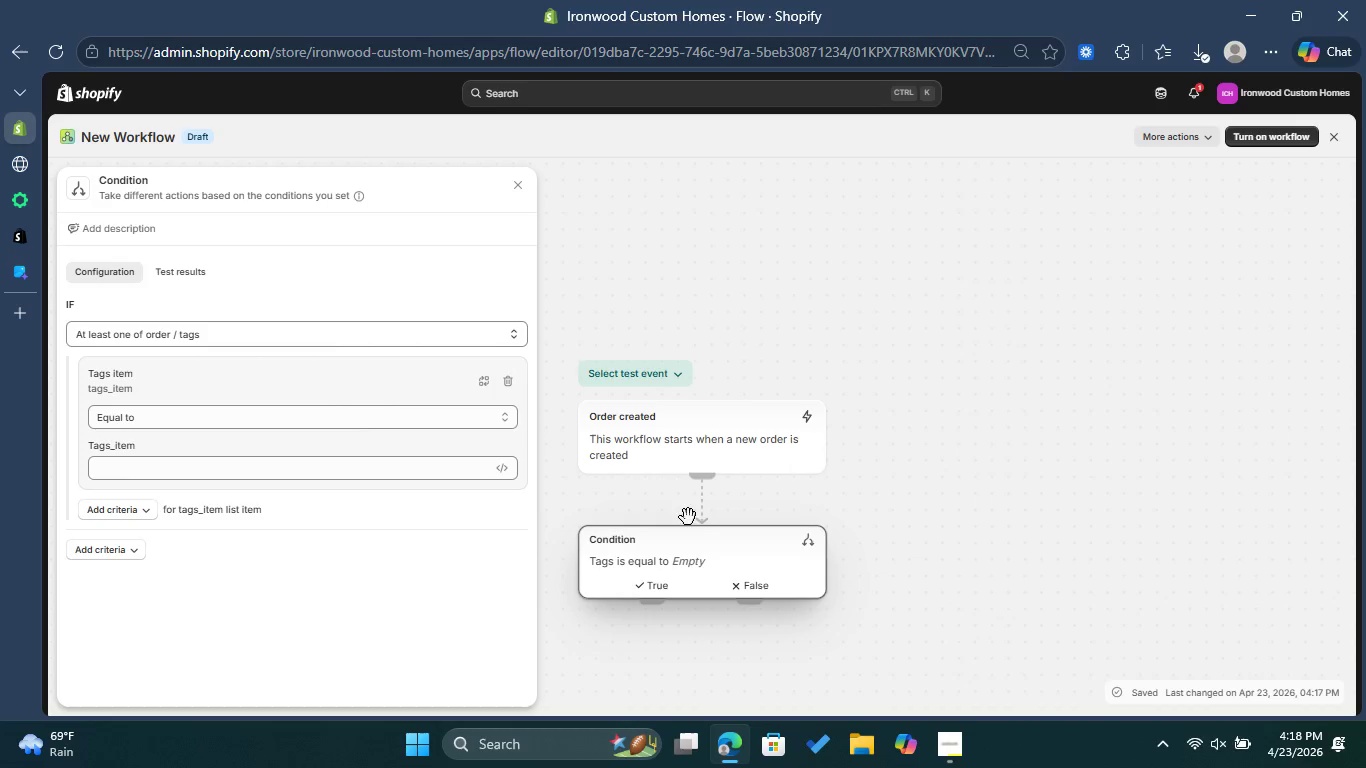 
wait(5.59)
 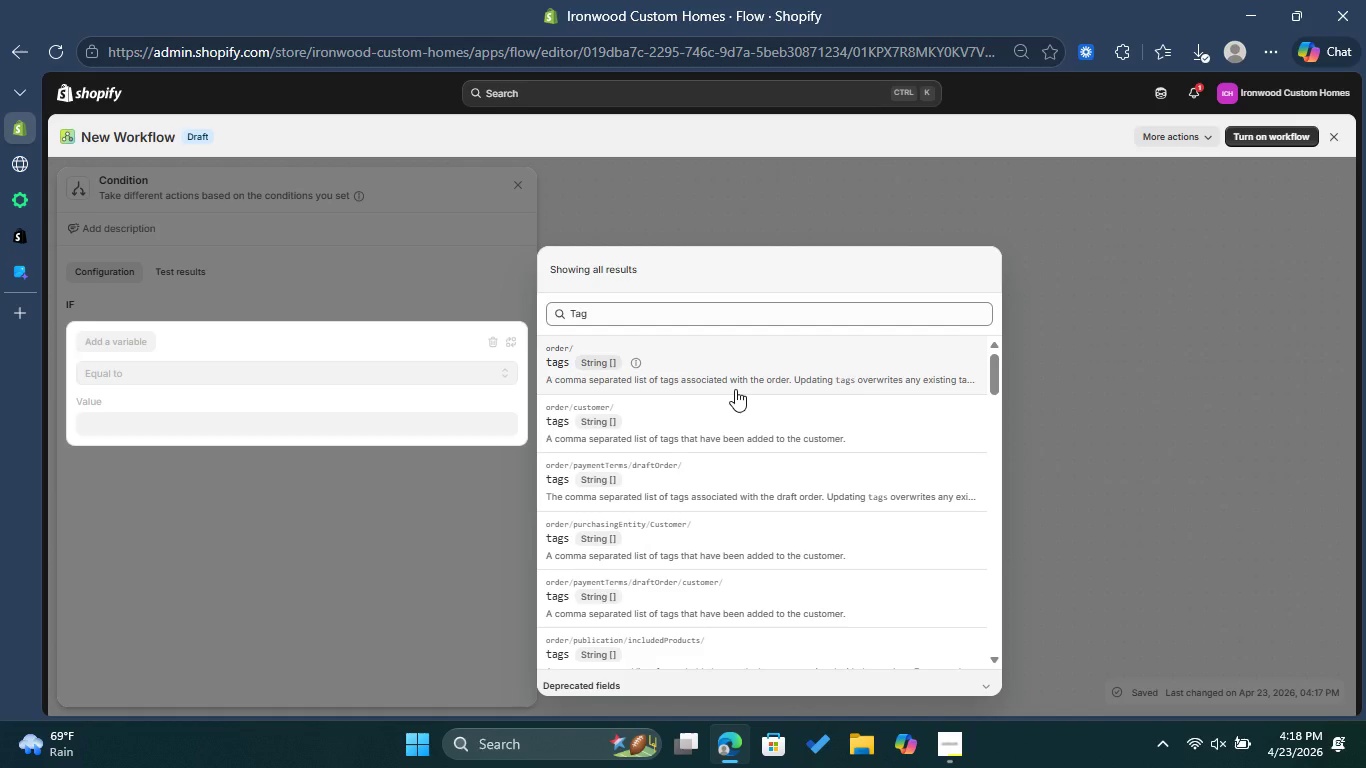 
left_click([699, 555])
 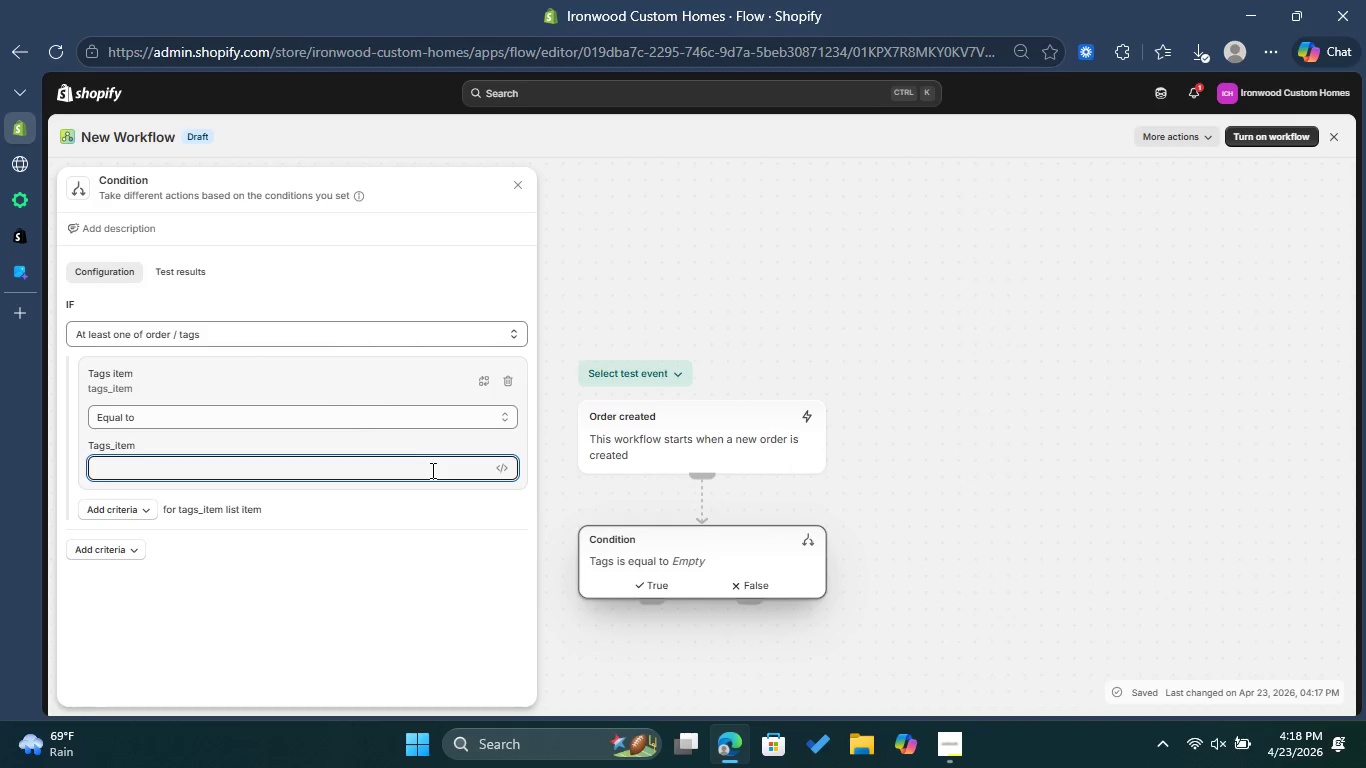 
wait(7.78)
 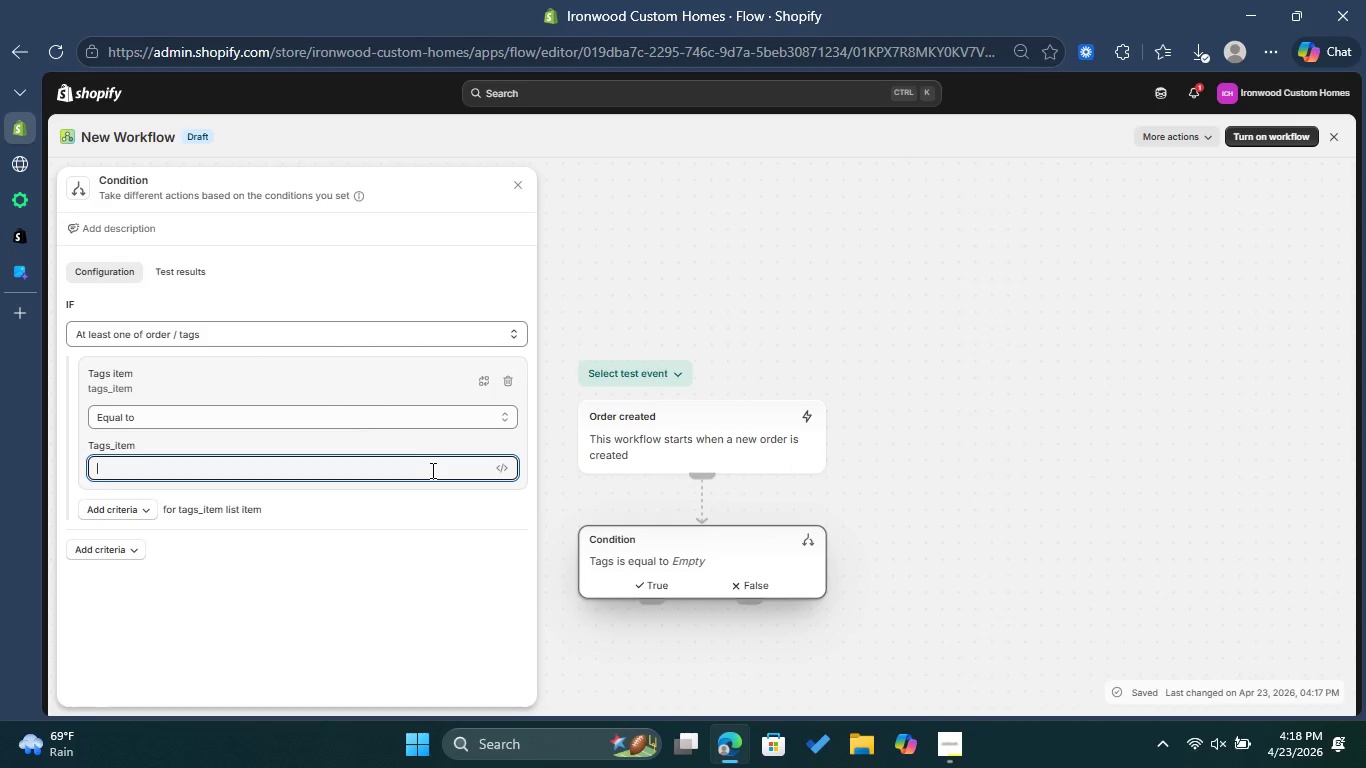 
type(Fulfillment: Chemical)
key(Backspace)
key(Backspace)
key(Backspace)
key(Backspace)
key(Backspace)
key(Backspace)
key(Backspace)
key(Backspace)
type(Standard)
 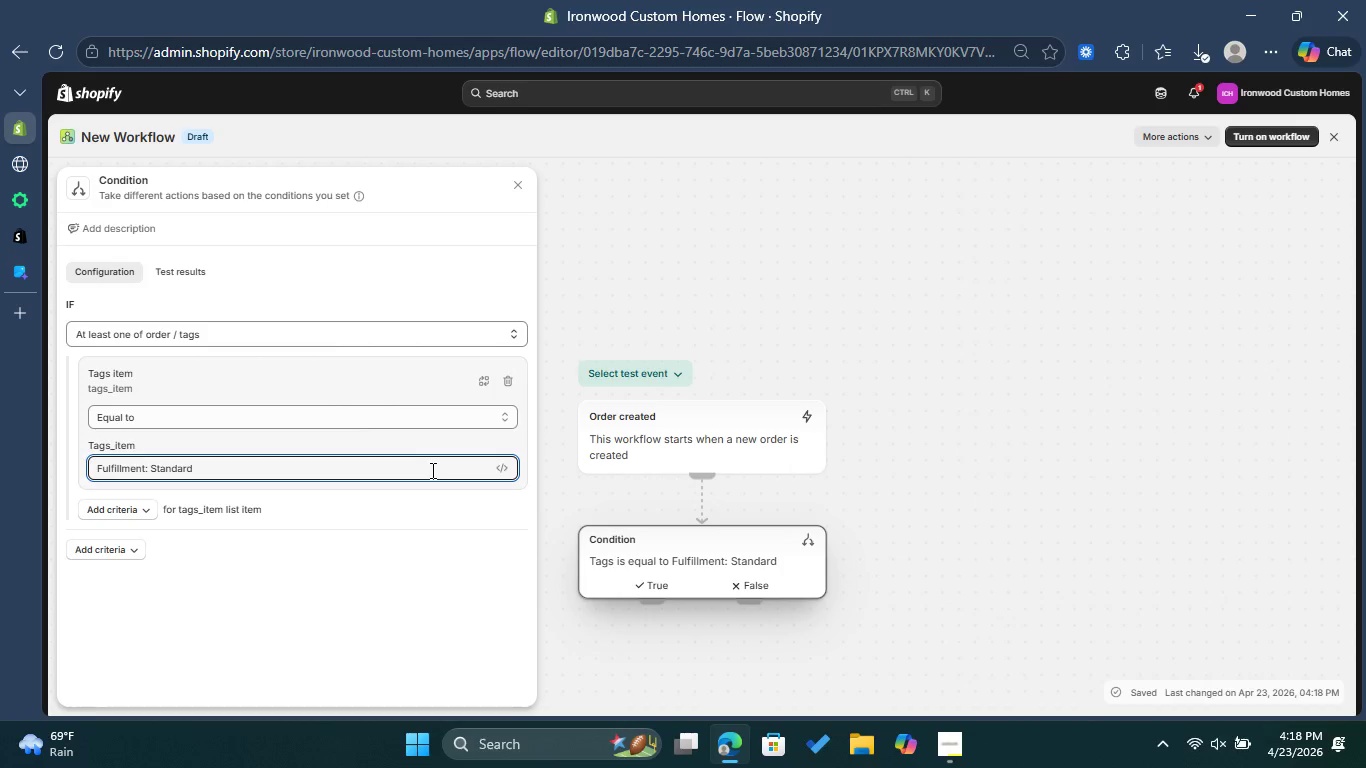 
wait(6.73)
 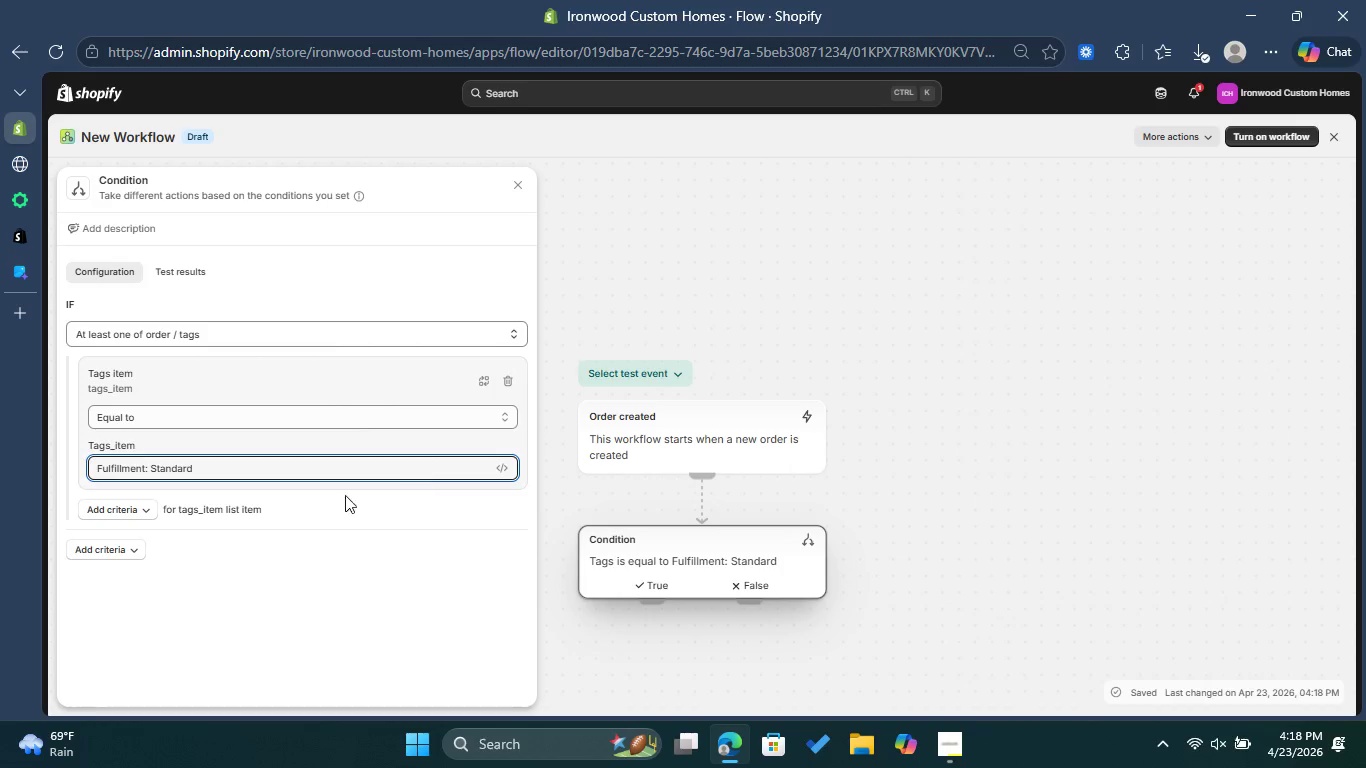 
left_click([149, 505])
 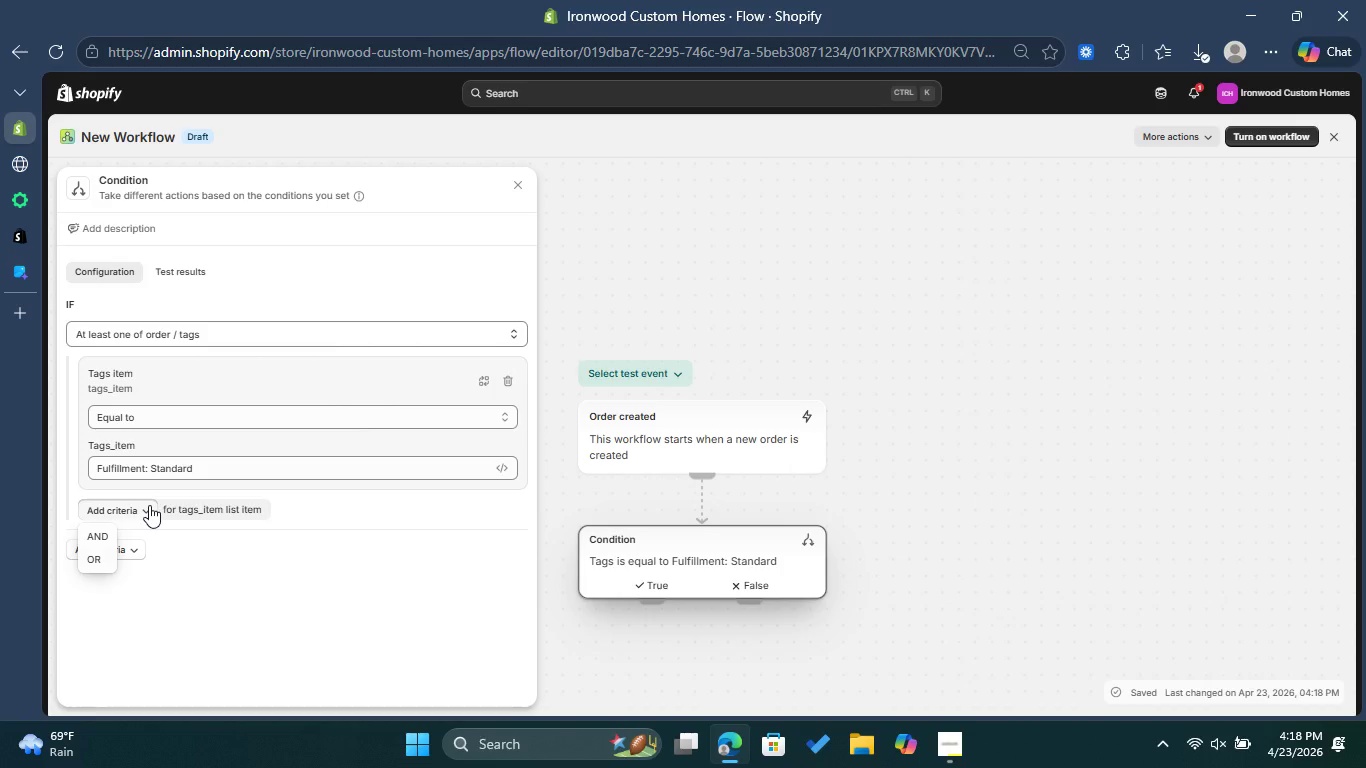 
left_click([149, 505])
 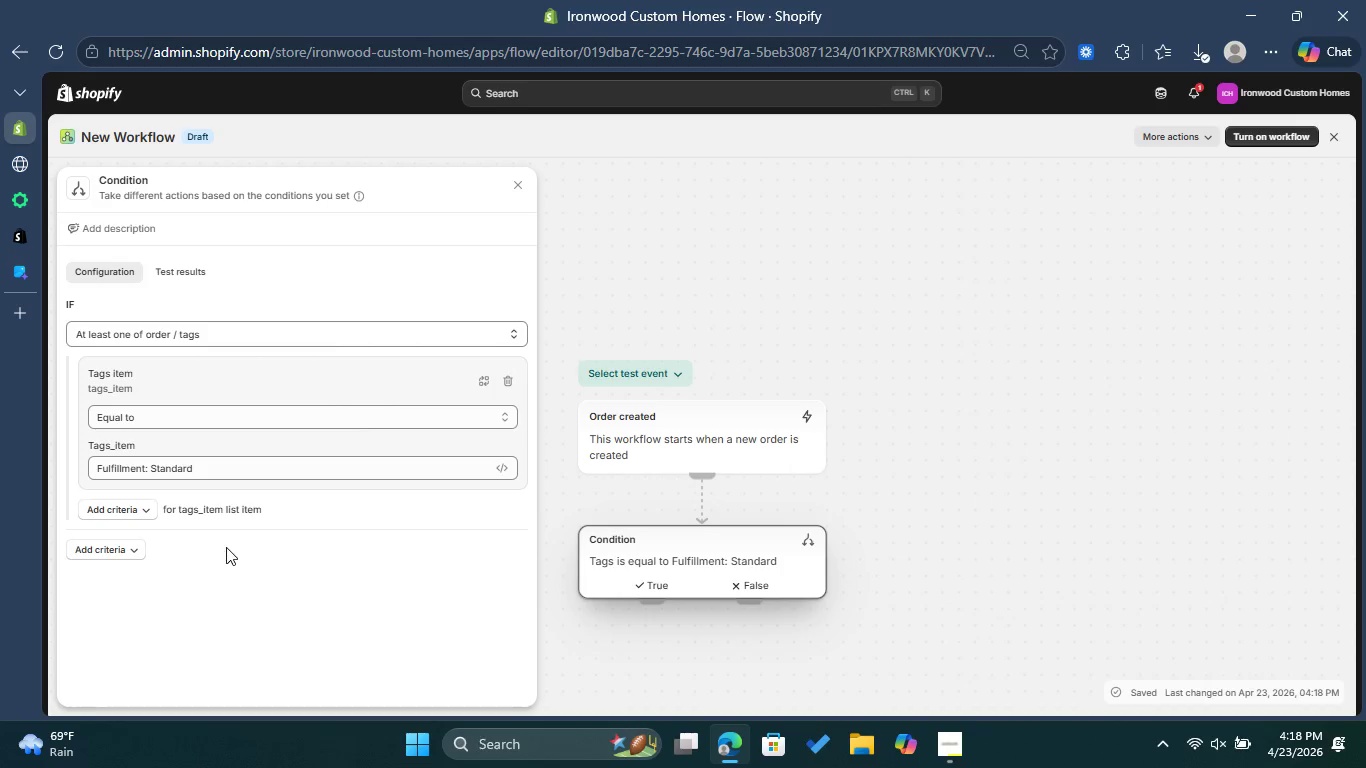 
left_click([231, 544])
 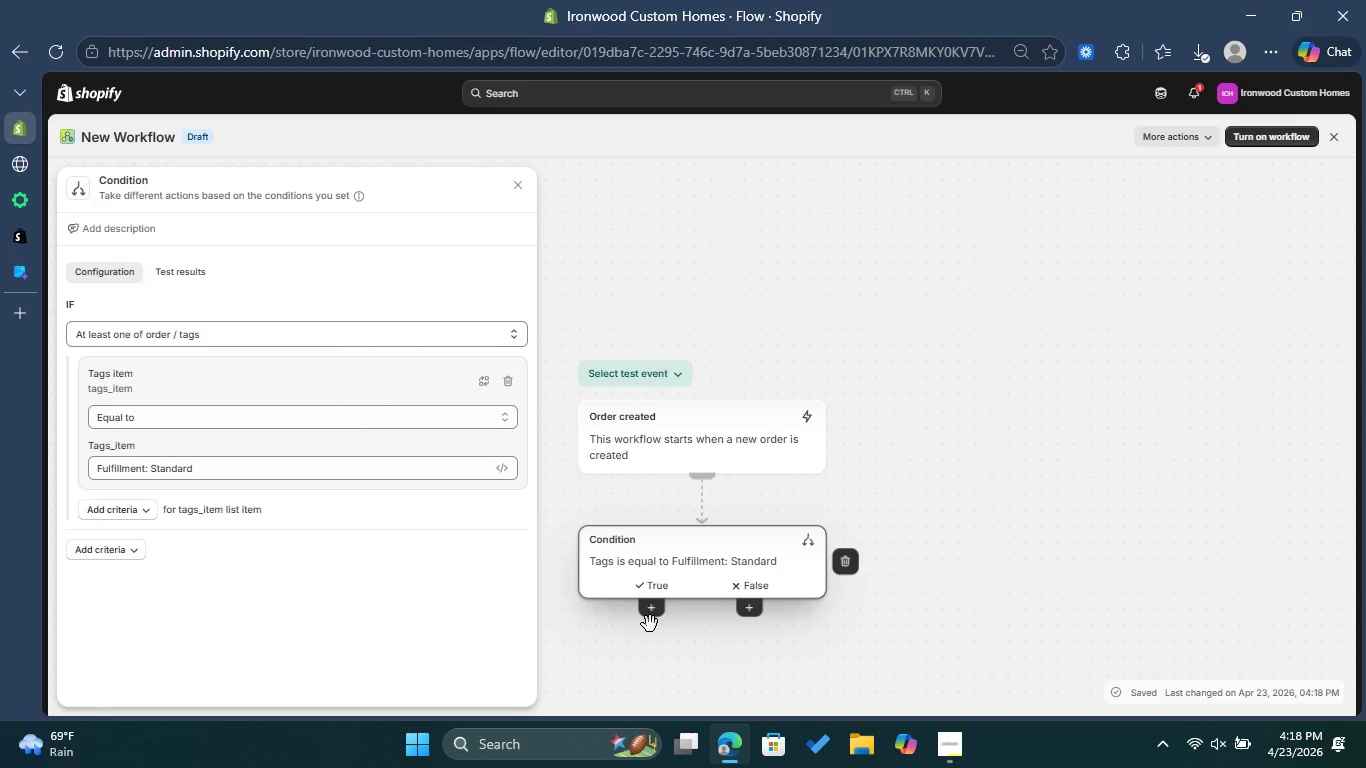 
wait(8.27)
 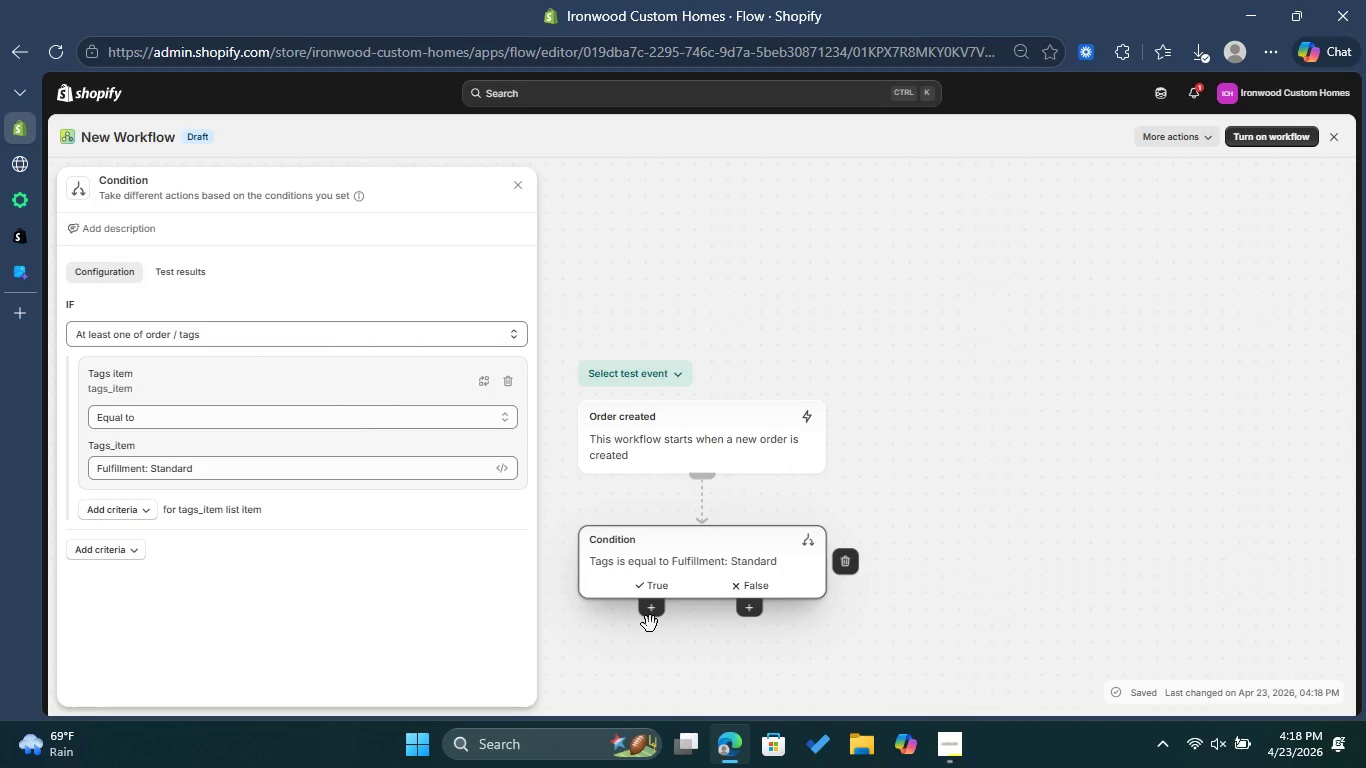 
scroll: coordinate [654, 620], scroll_direction: down, amount: 1.0
 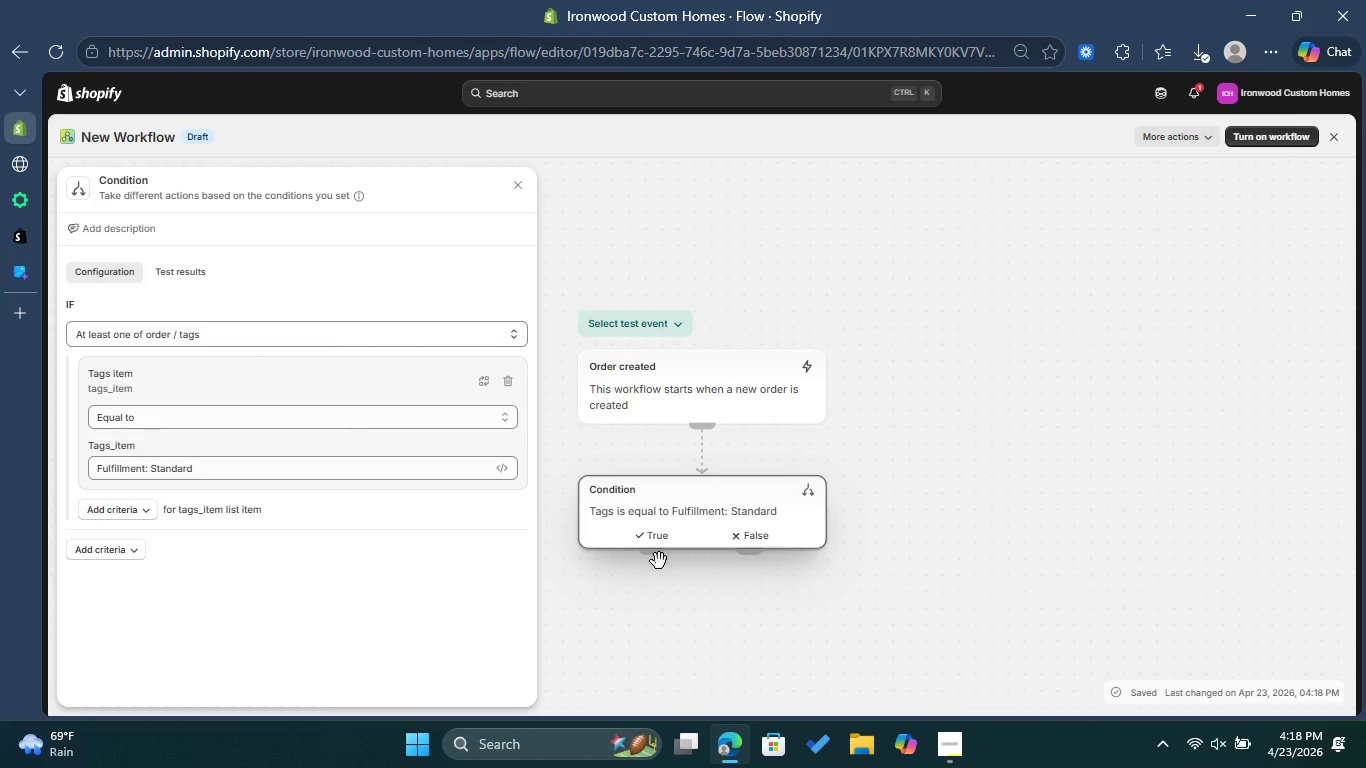 
left_click([659, 561])
 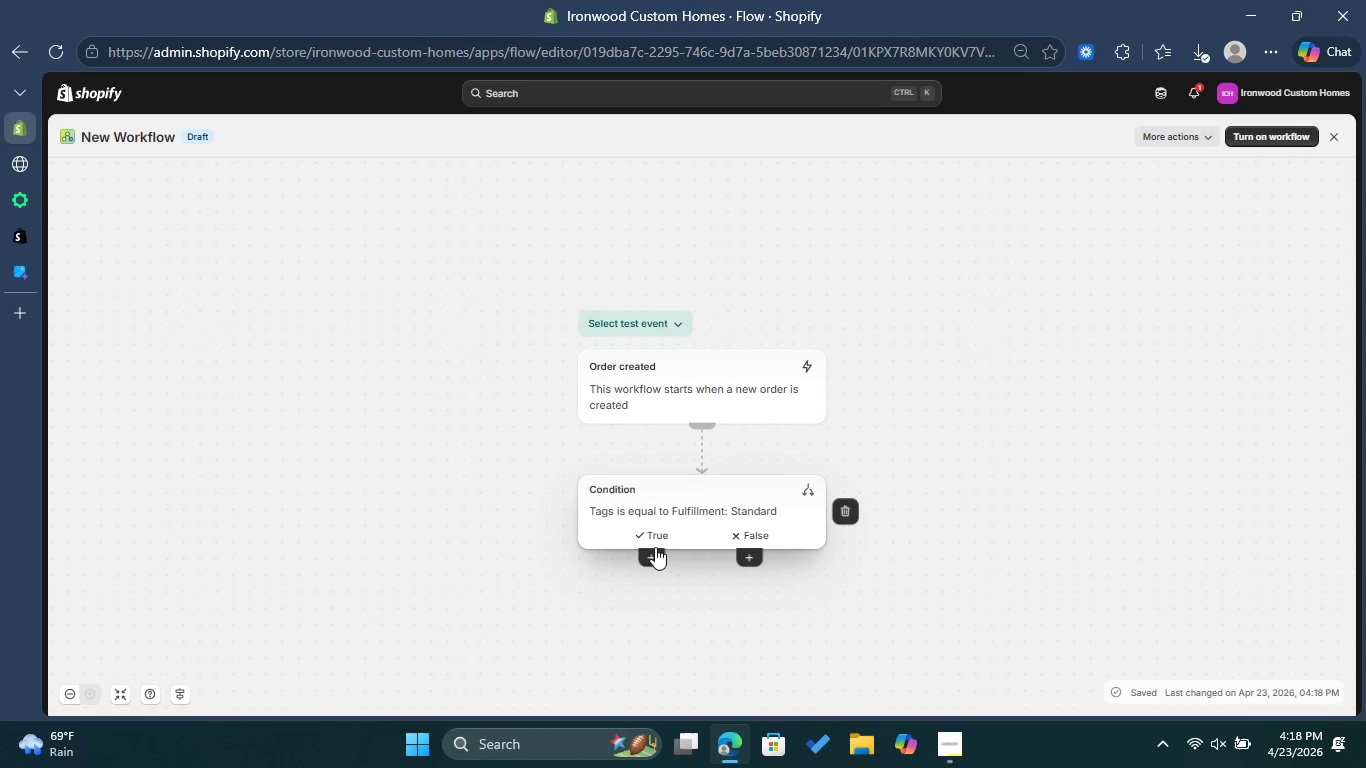 
left_click([652, 554])
 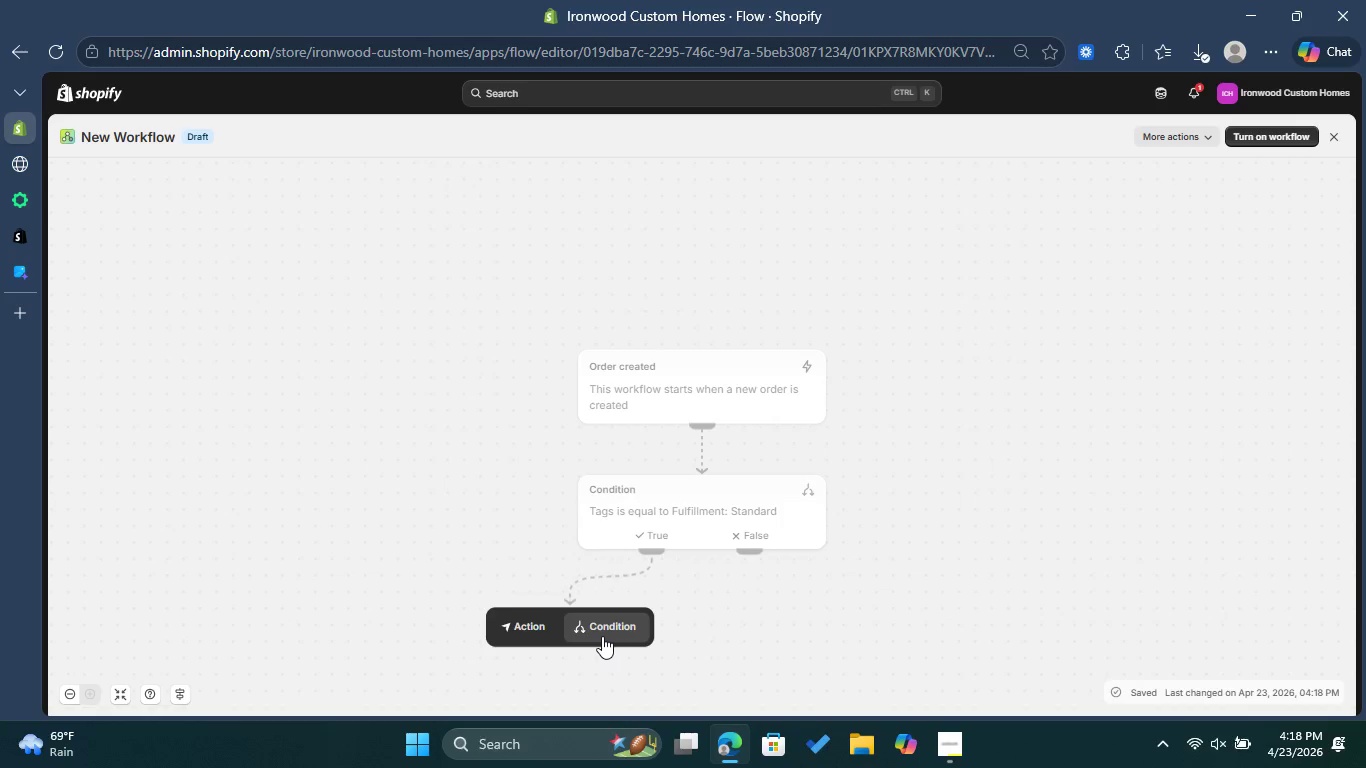 
left_click([529, 636])
 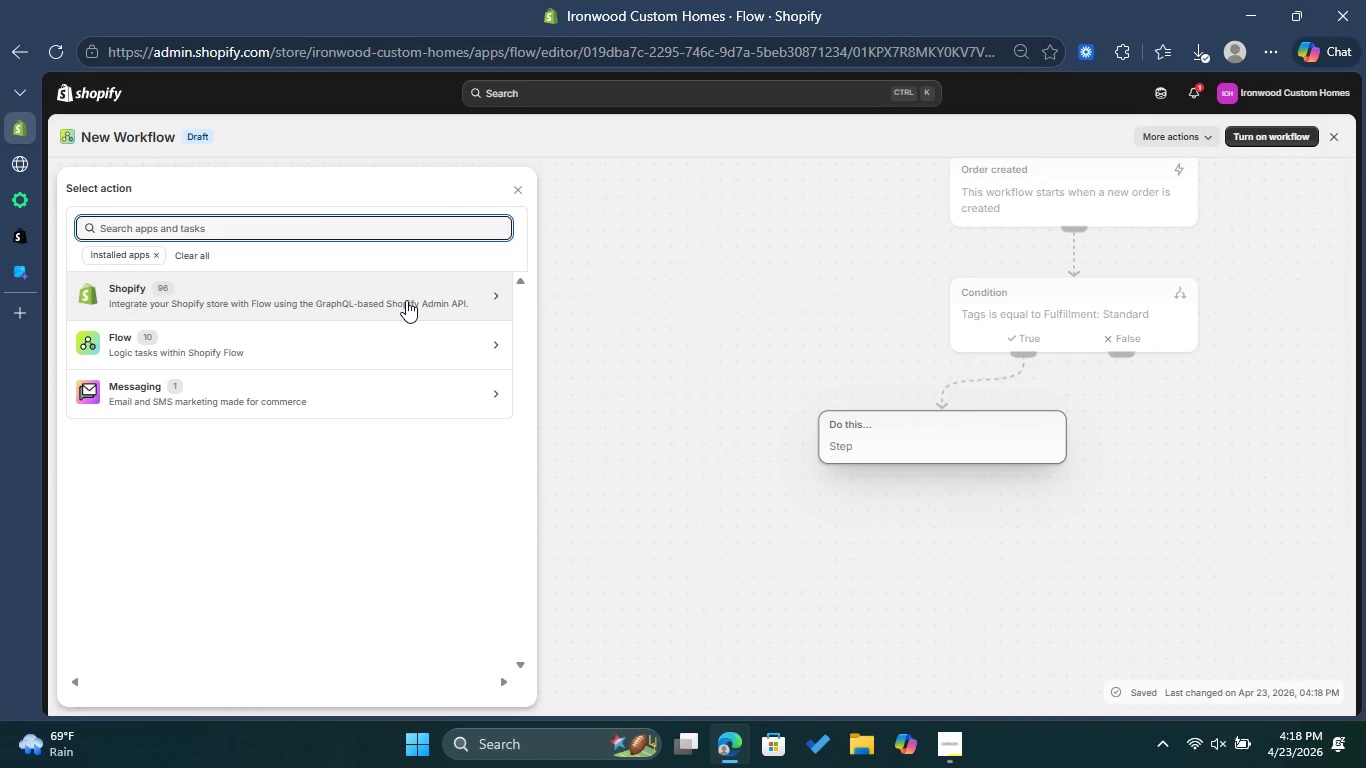 
wait(7.5)
 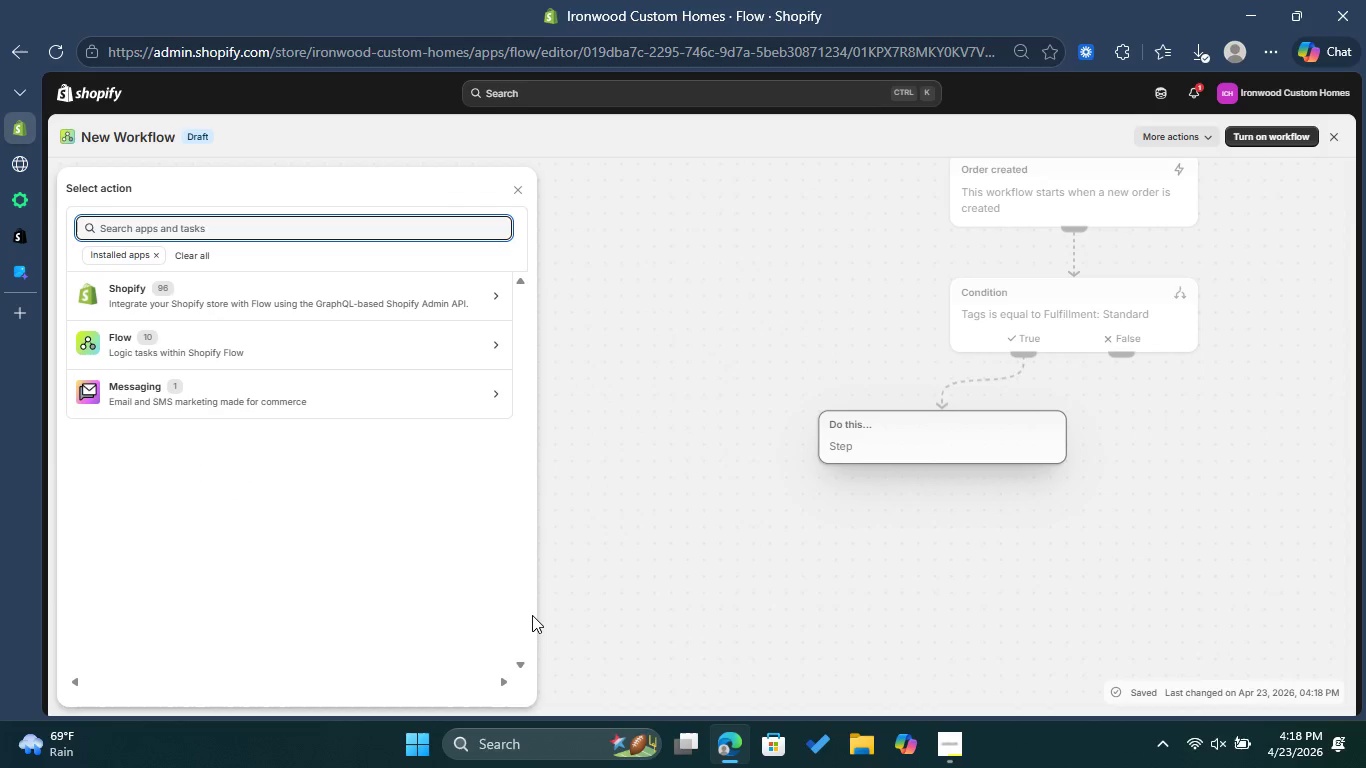 
left_click([406, 300])
 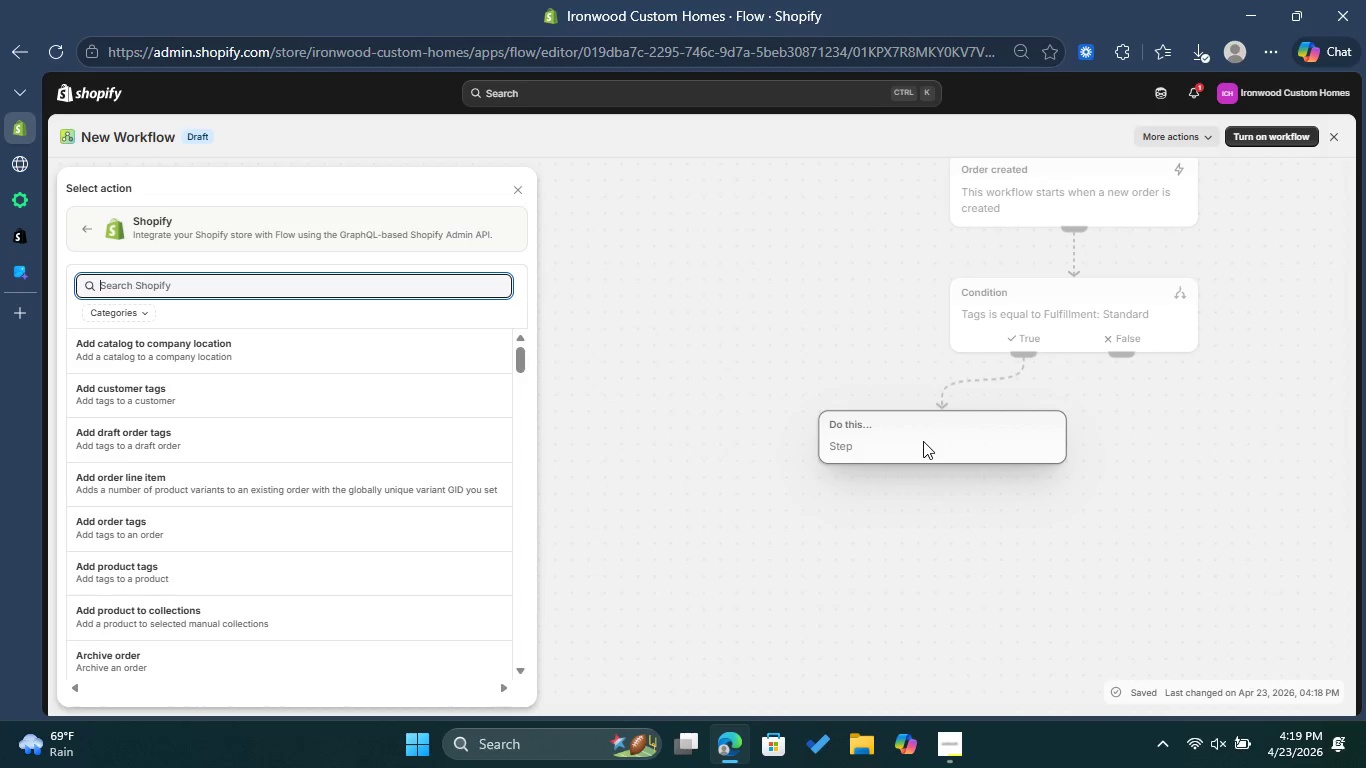 
wait(8.27)
 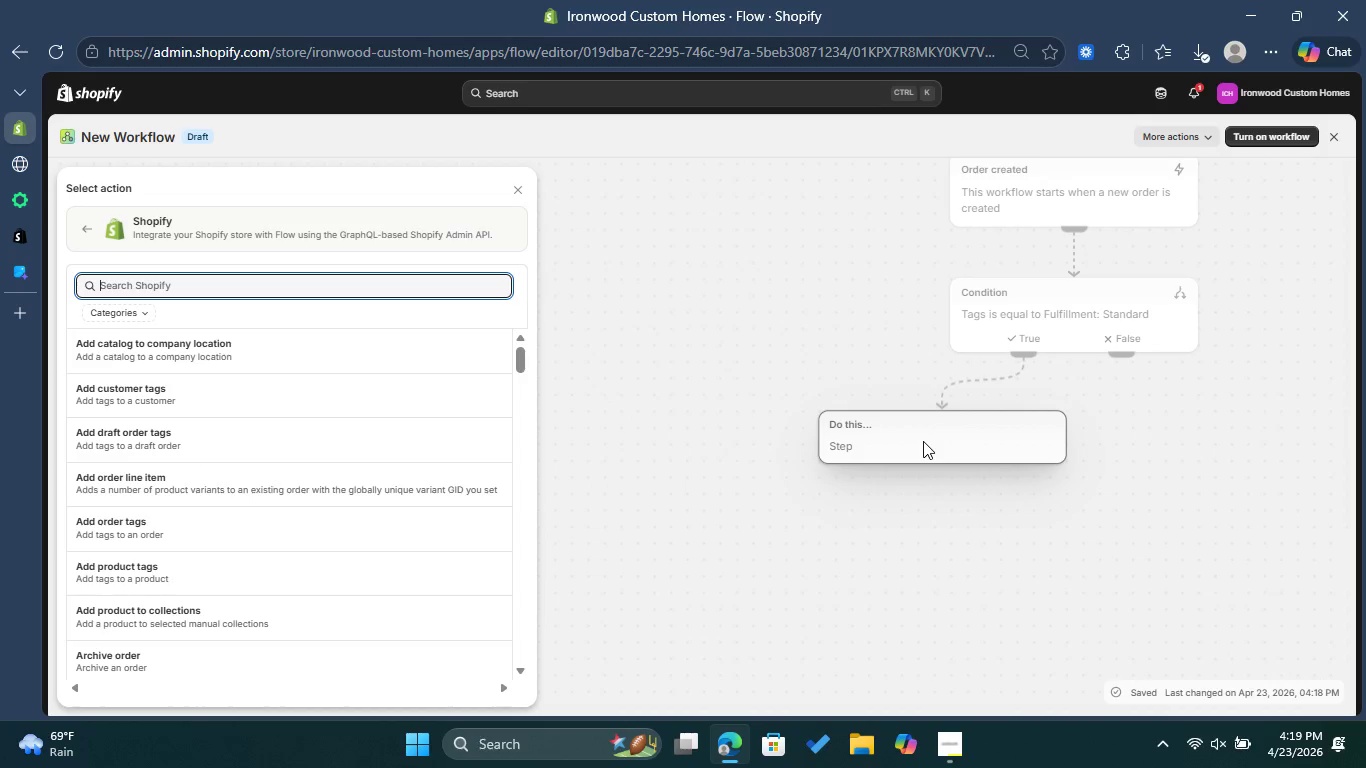 
type(Ordr)
key(Backspace)
type(e)
key(Backspace)
type(der)
key(Backspace)
key(Backspace)
type(der tag)
 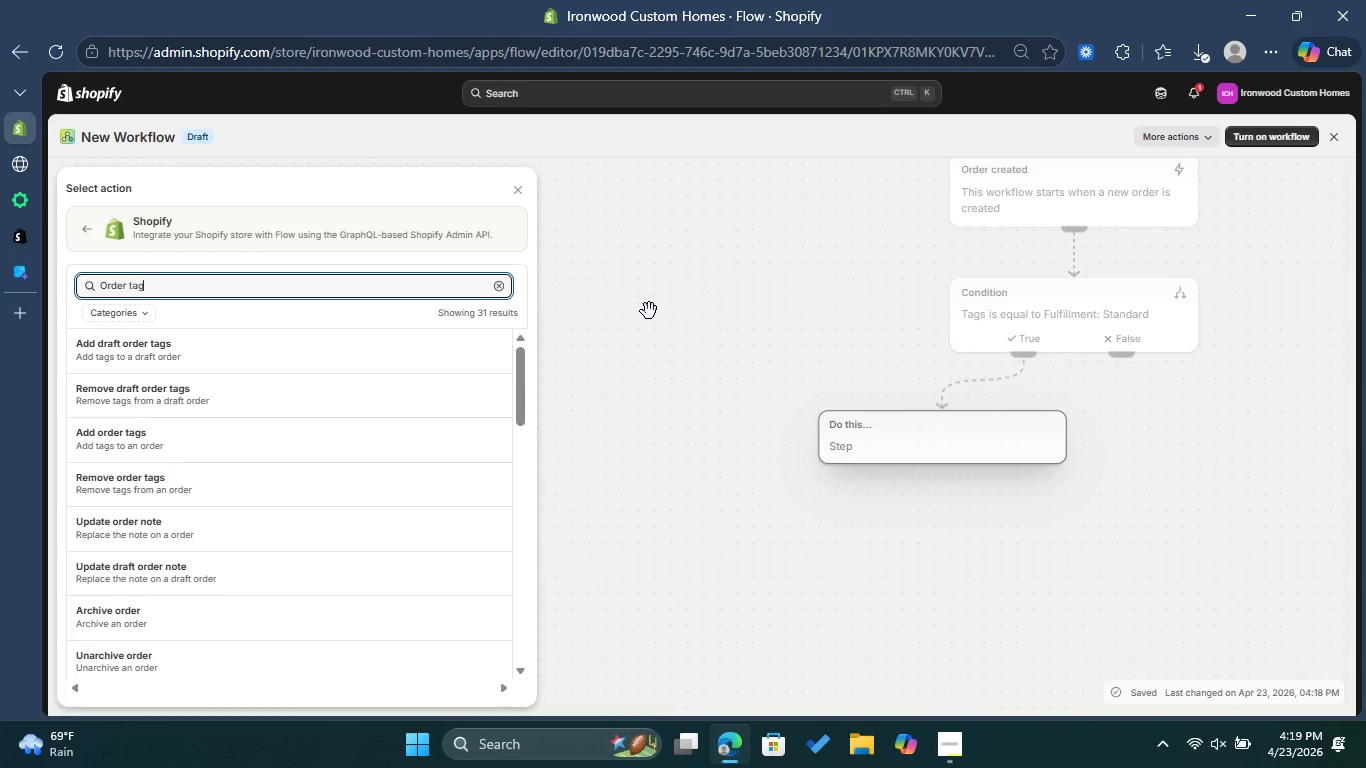 
wait(5.31)
 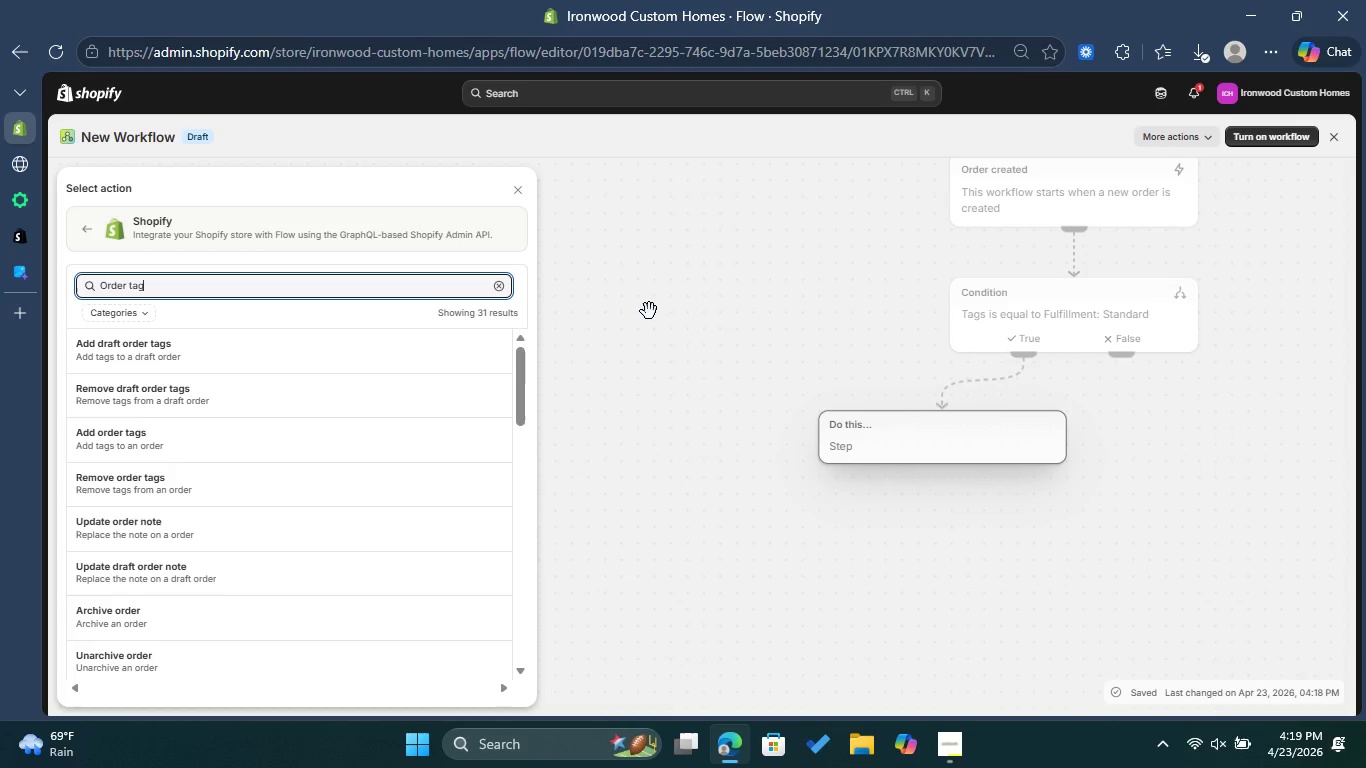 
left_click([291, 483])
 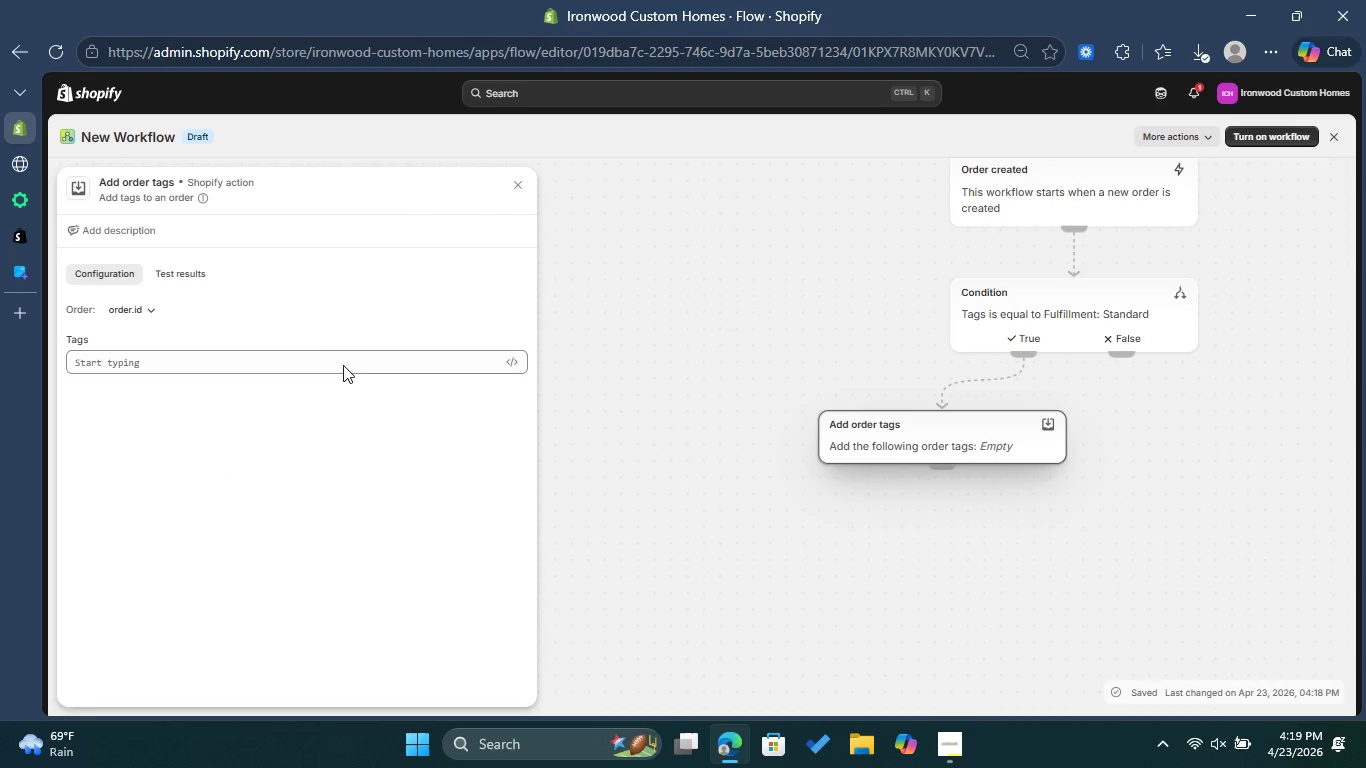 
left_click([289, 361])
 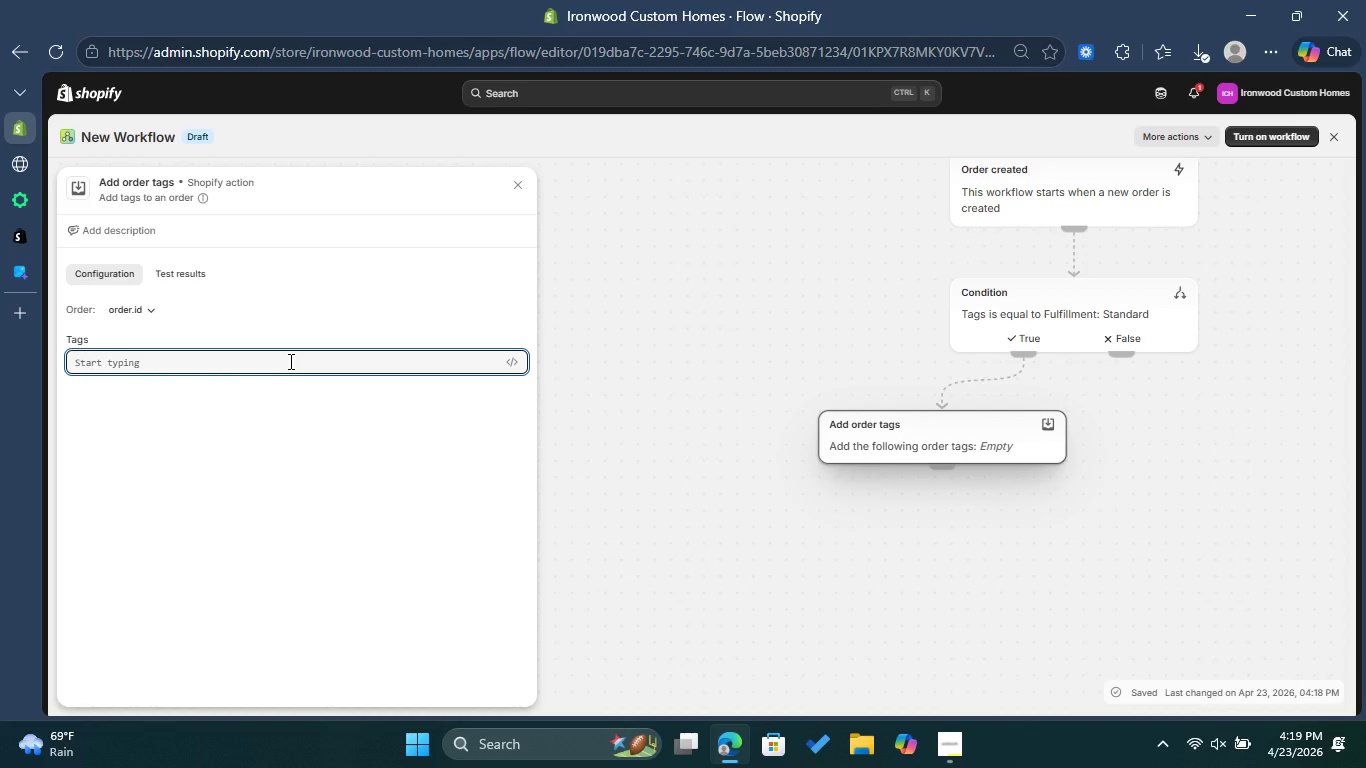 
type(Fulfillment: Chemical )
 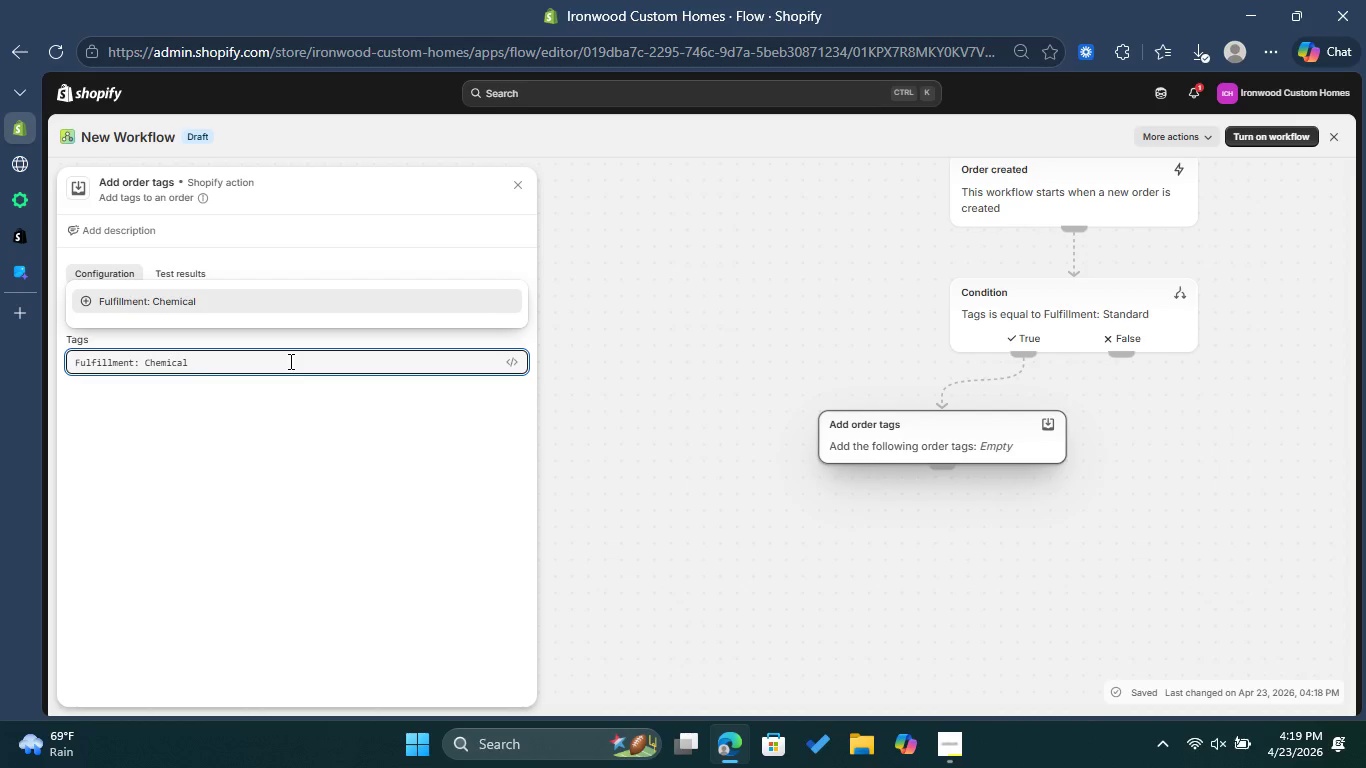 
left_click([243, 295])
 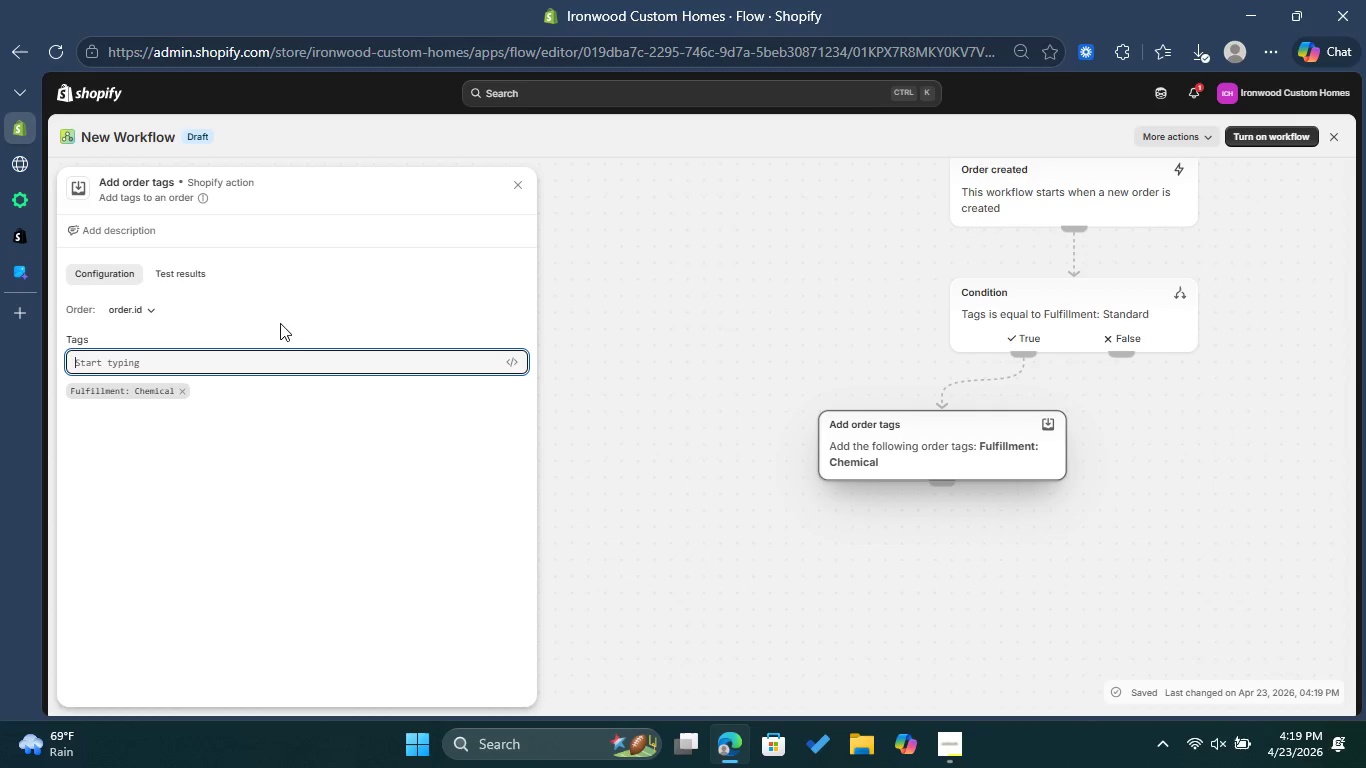 
wait(5.05)
 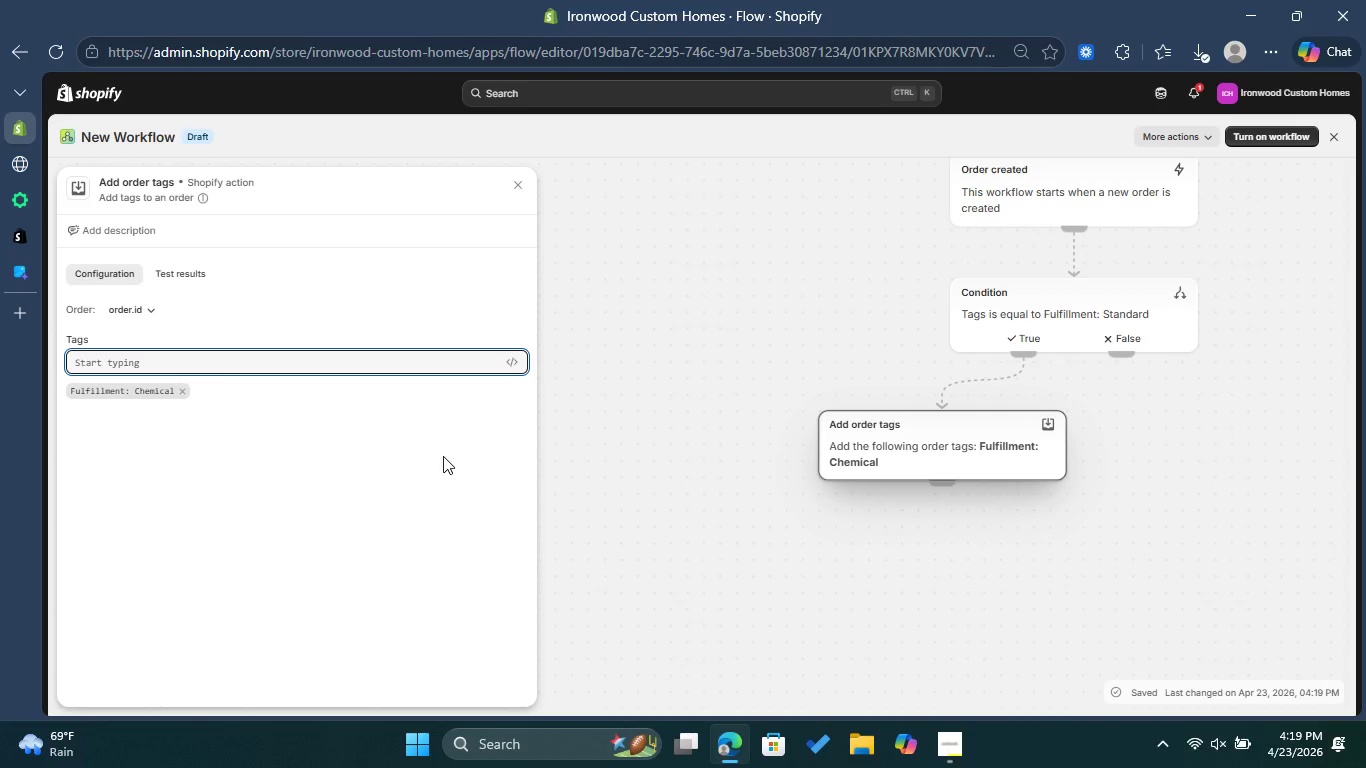 
left_click([188, 382])
 